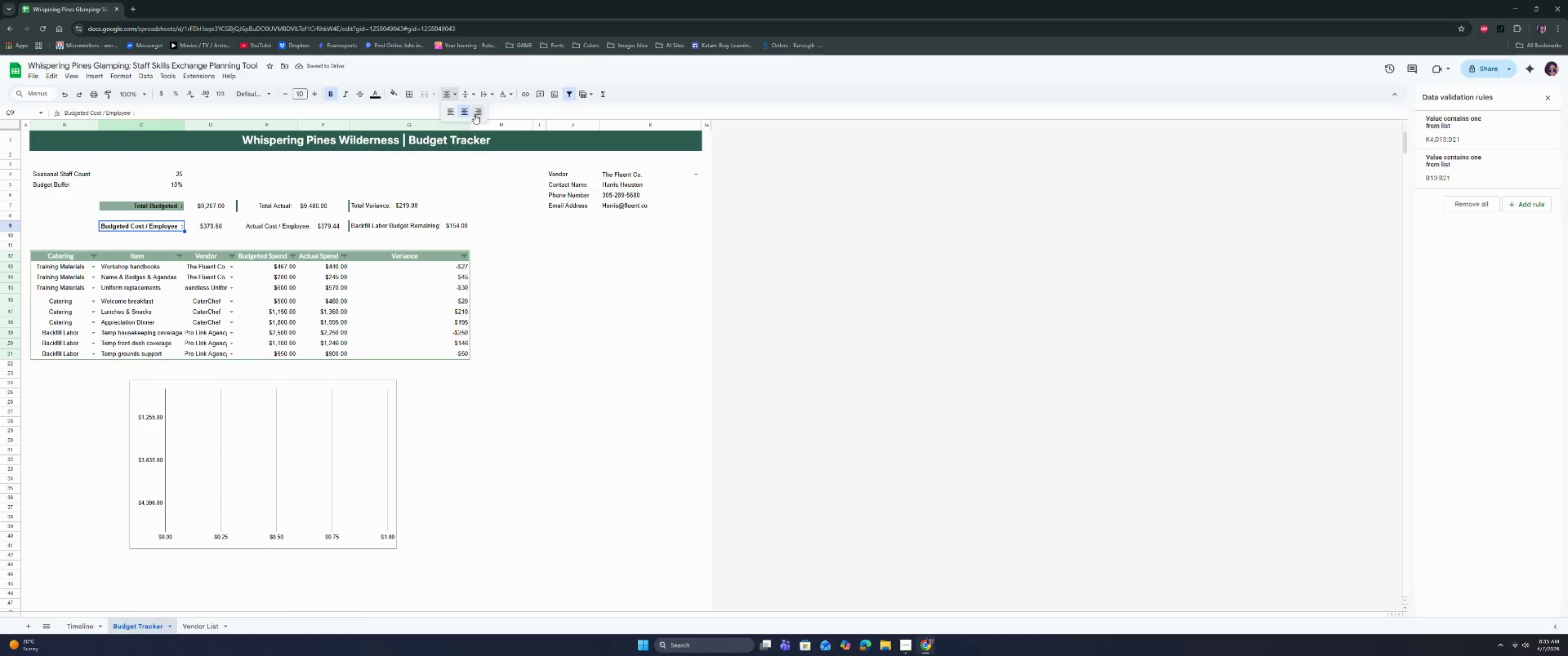 
left_click([480, 114])
 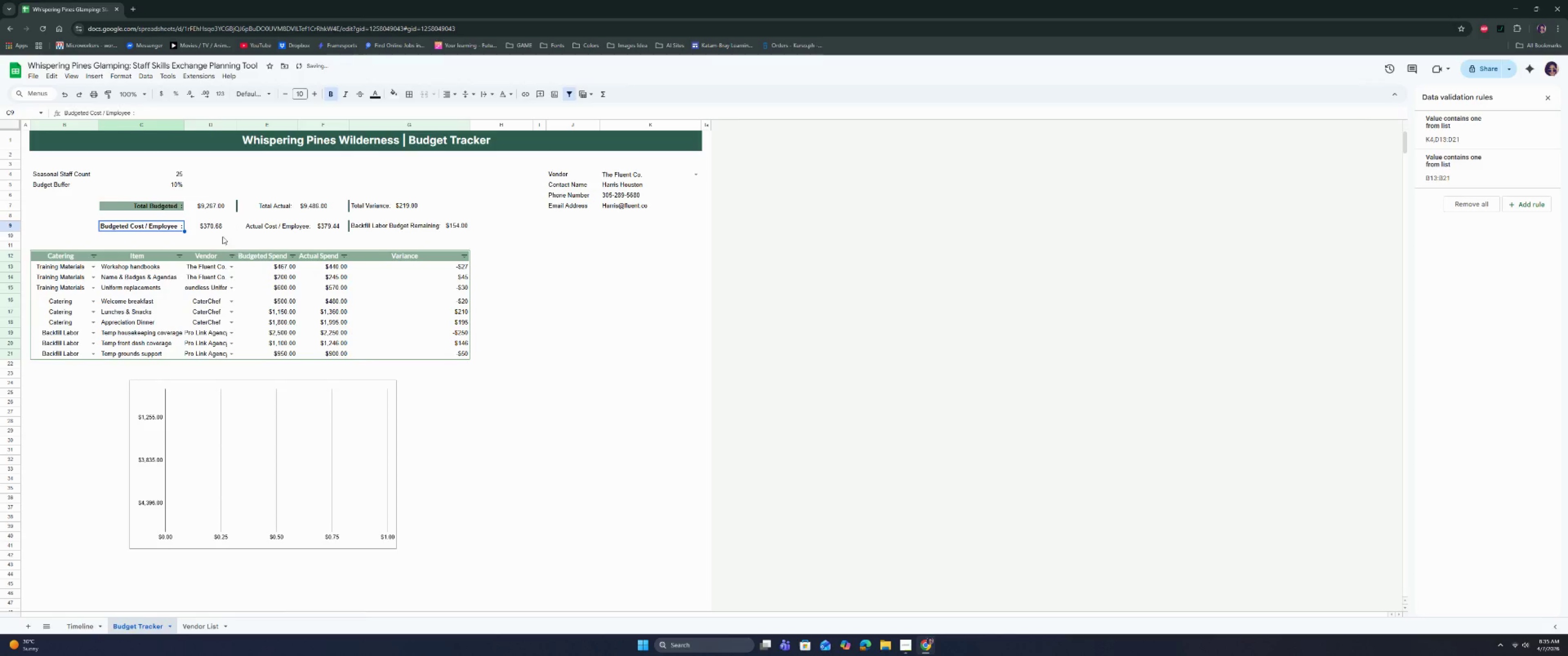 
left_click([239, 238])
 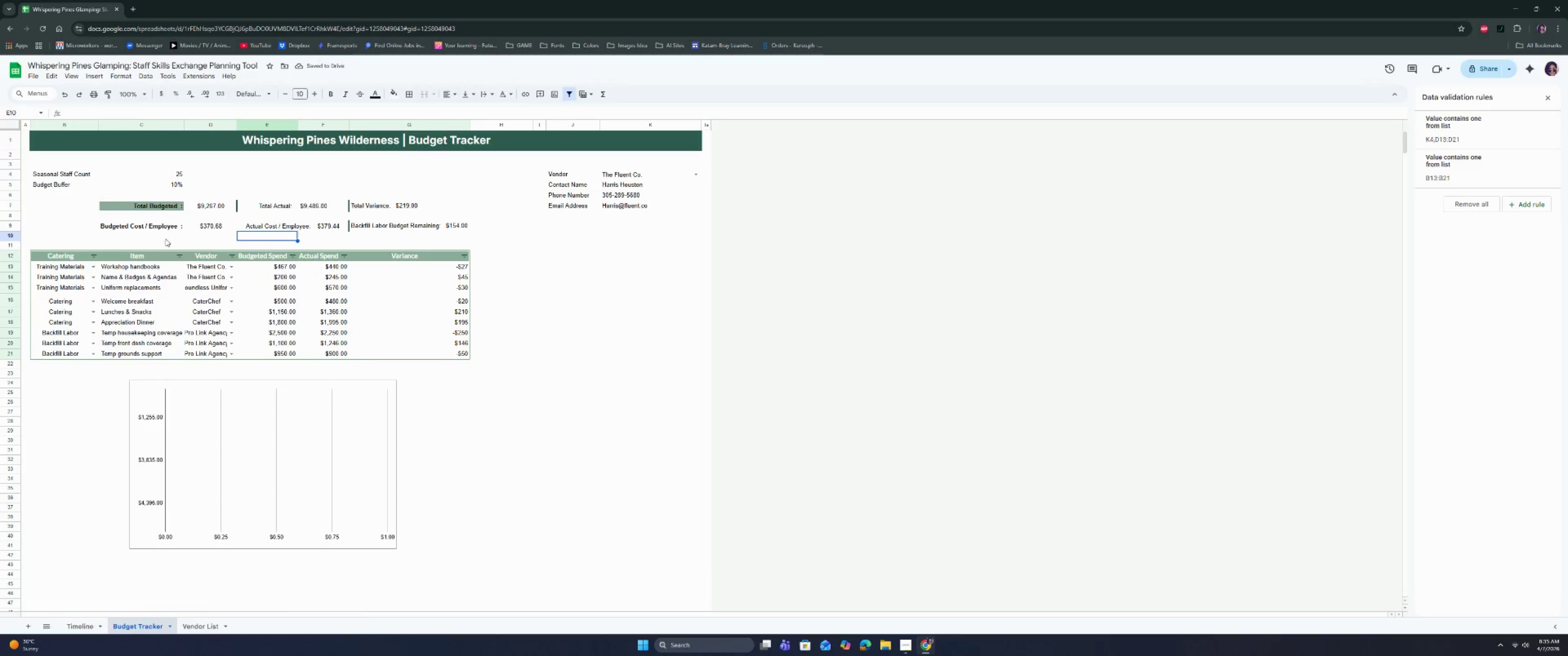 
double_click([148, 225])
 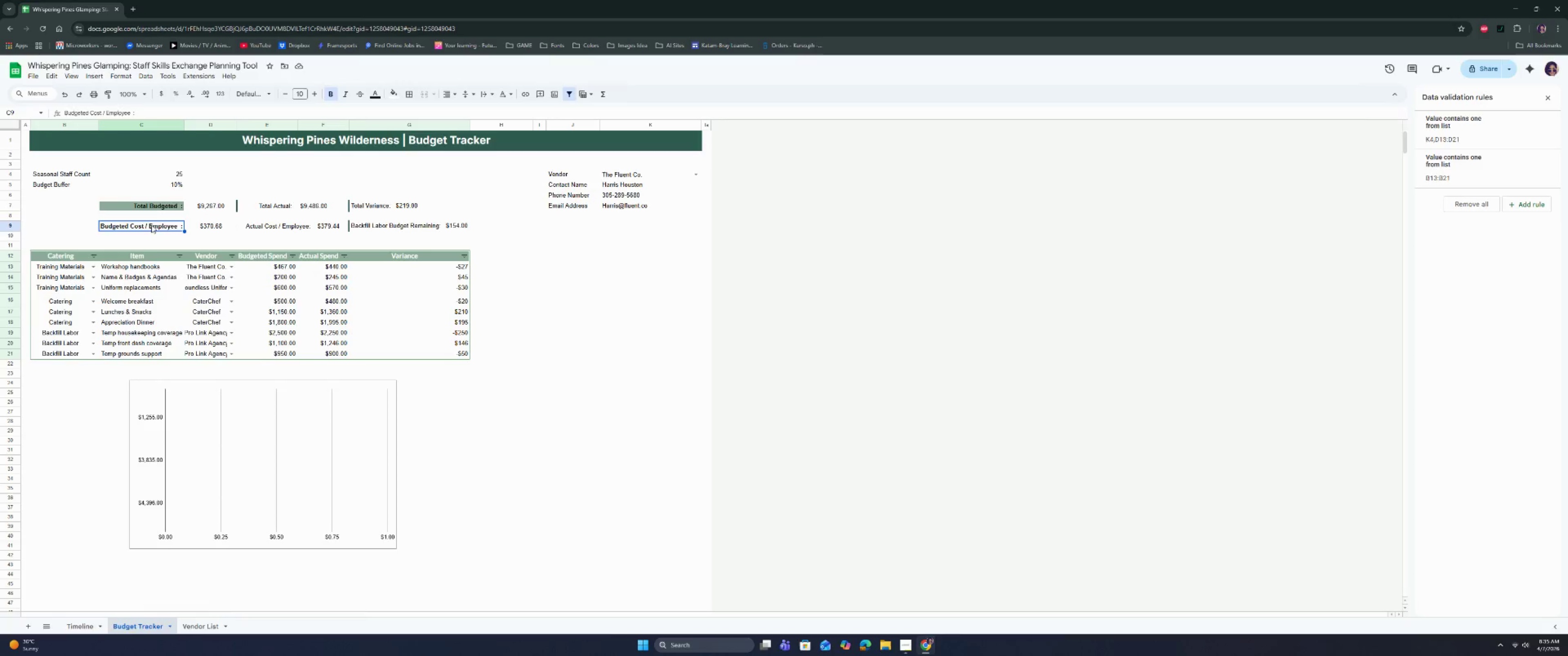 
wait(9.68)
 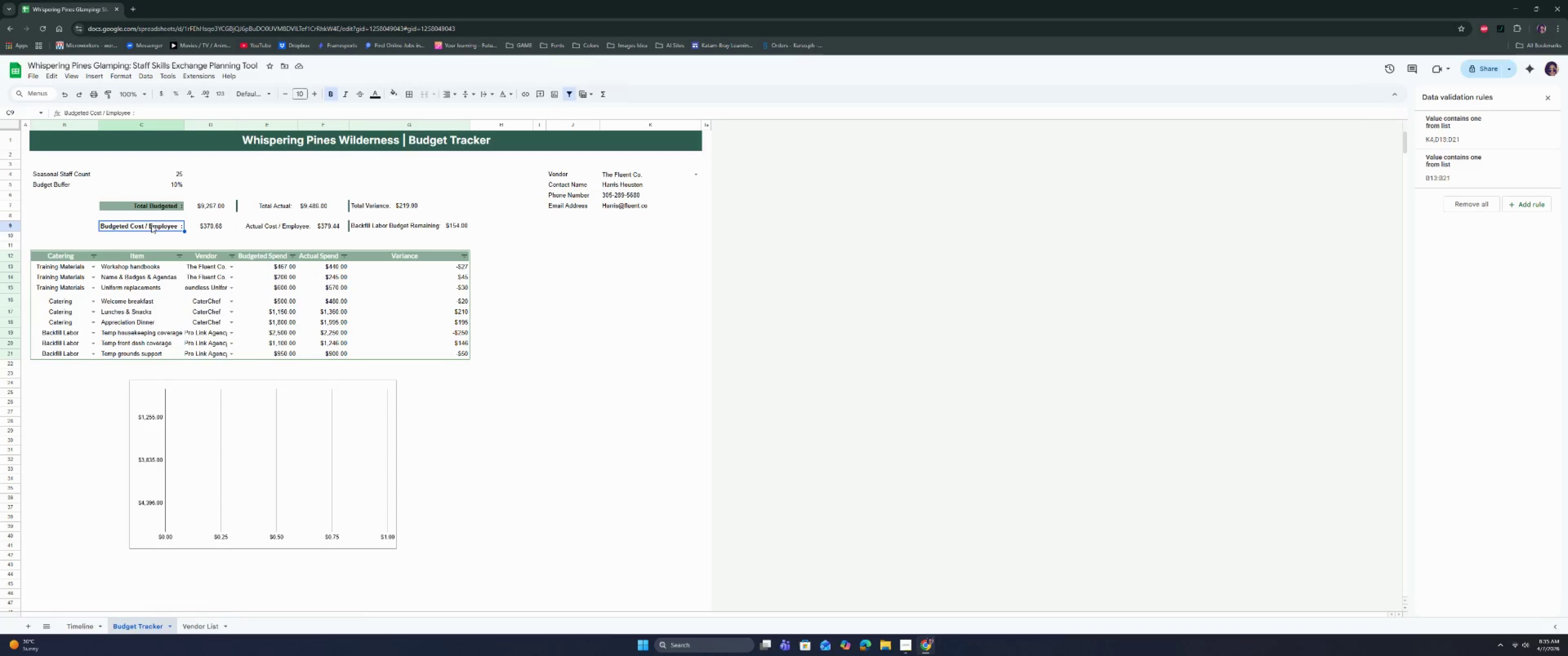 
left_click([398, 96])
 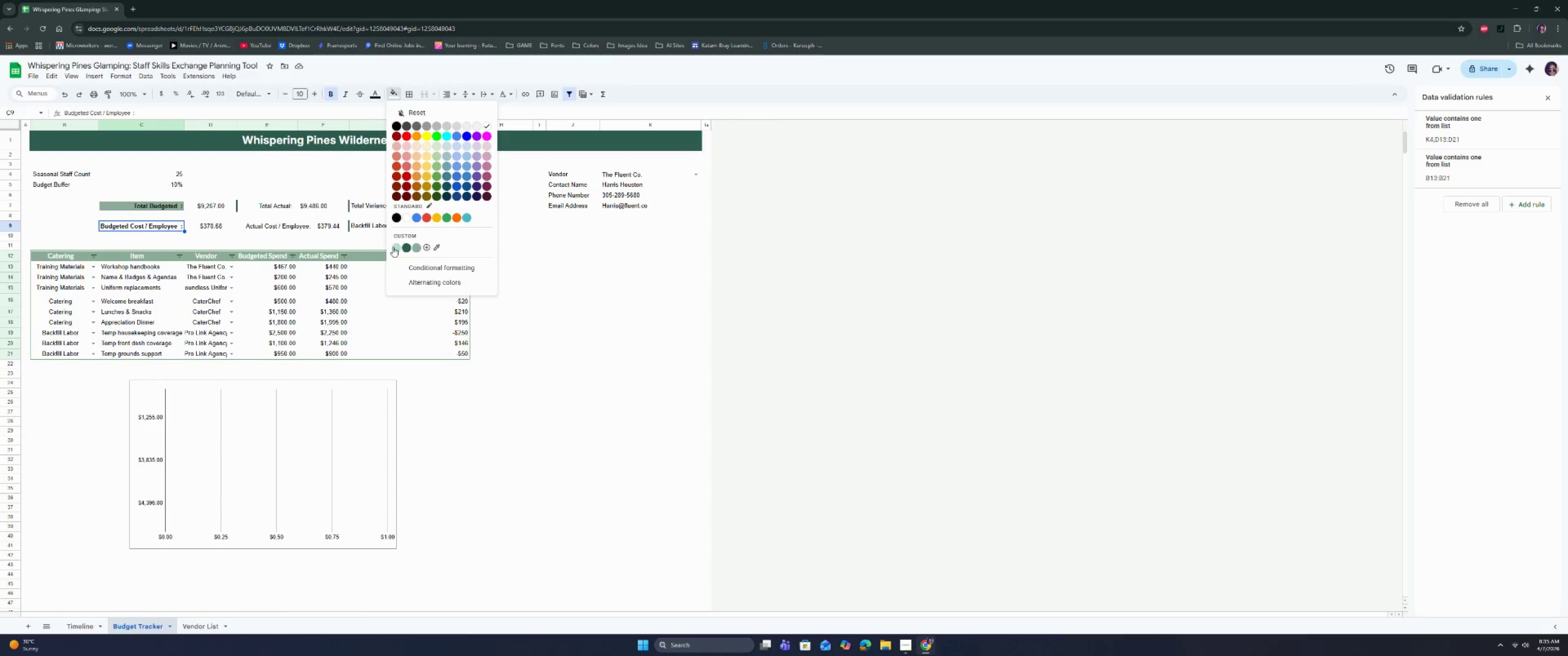 
left_click([394, 247])
 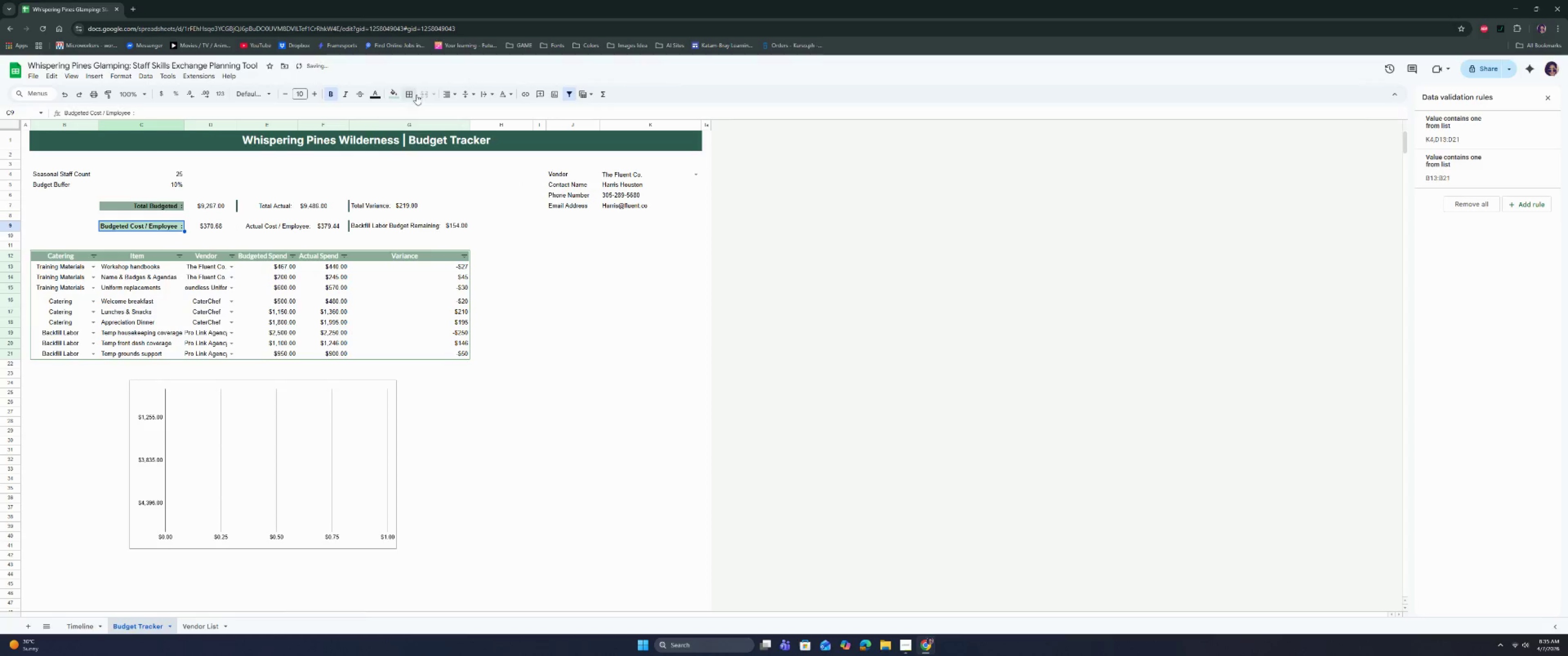 
left_click([396, 94])
 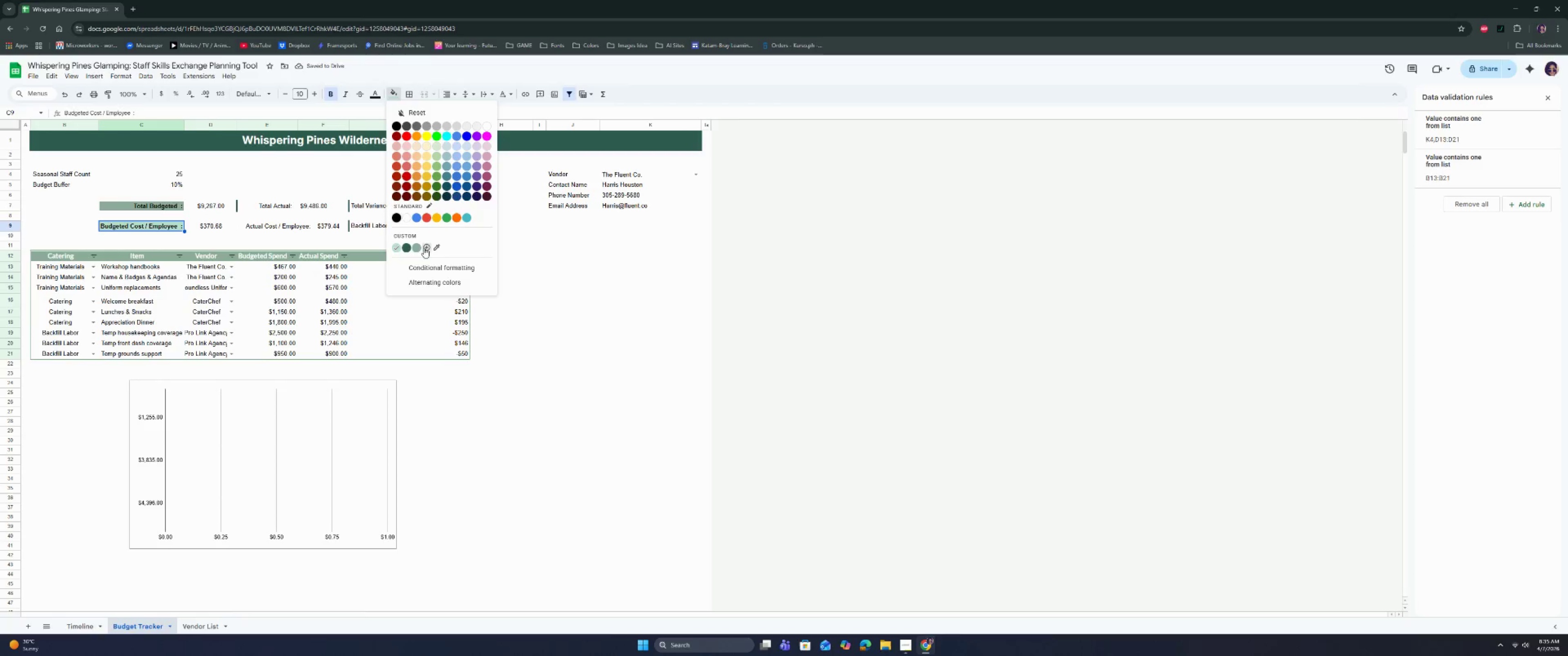 
left_click([425, 247])
 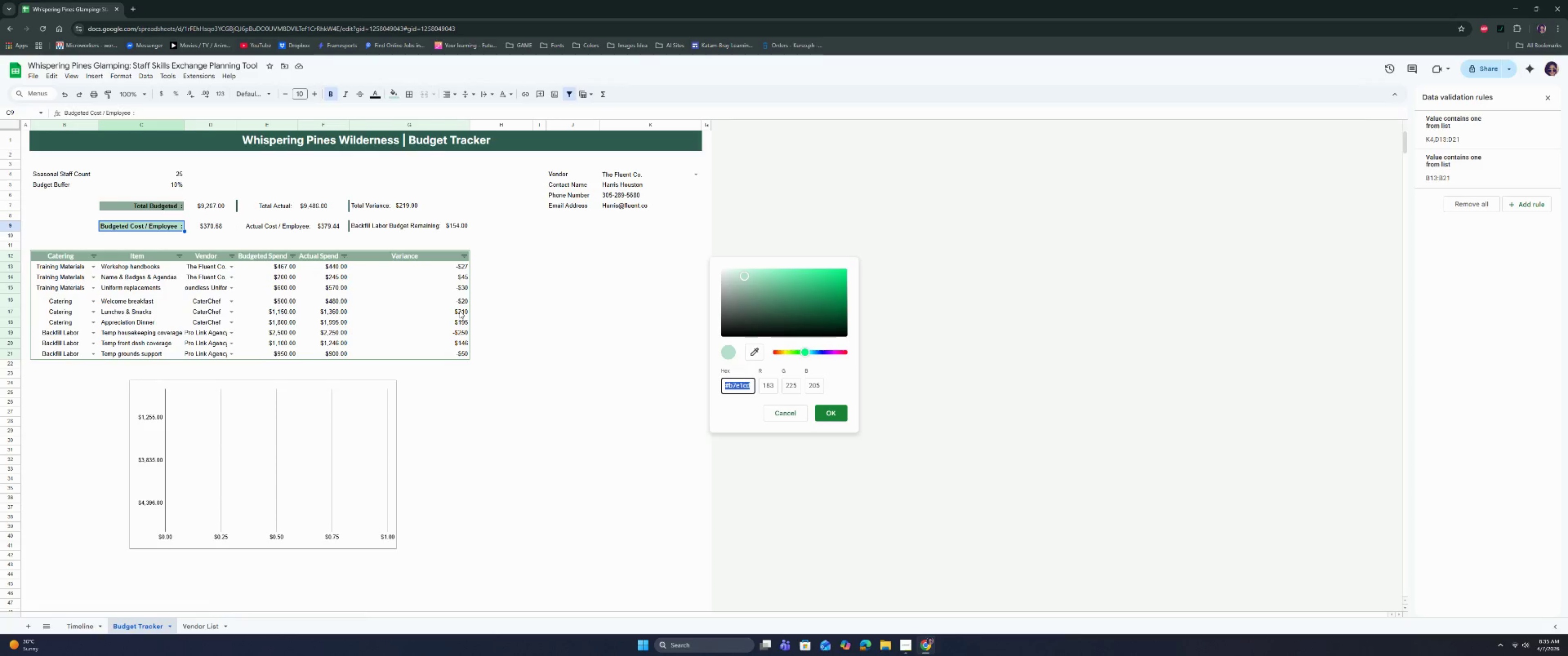 
type(eef3f1)
 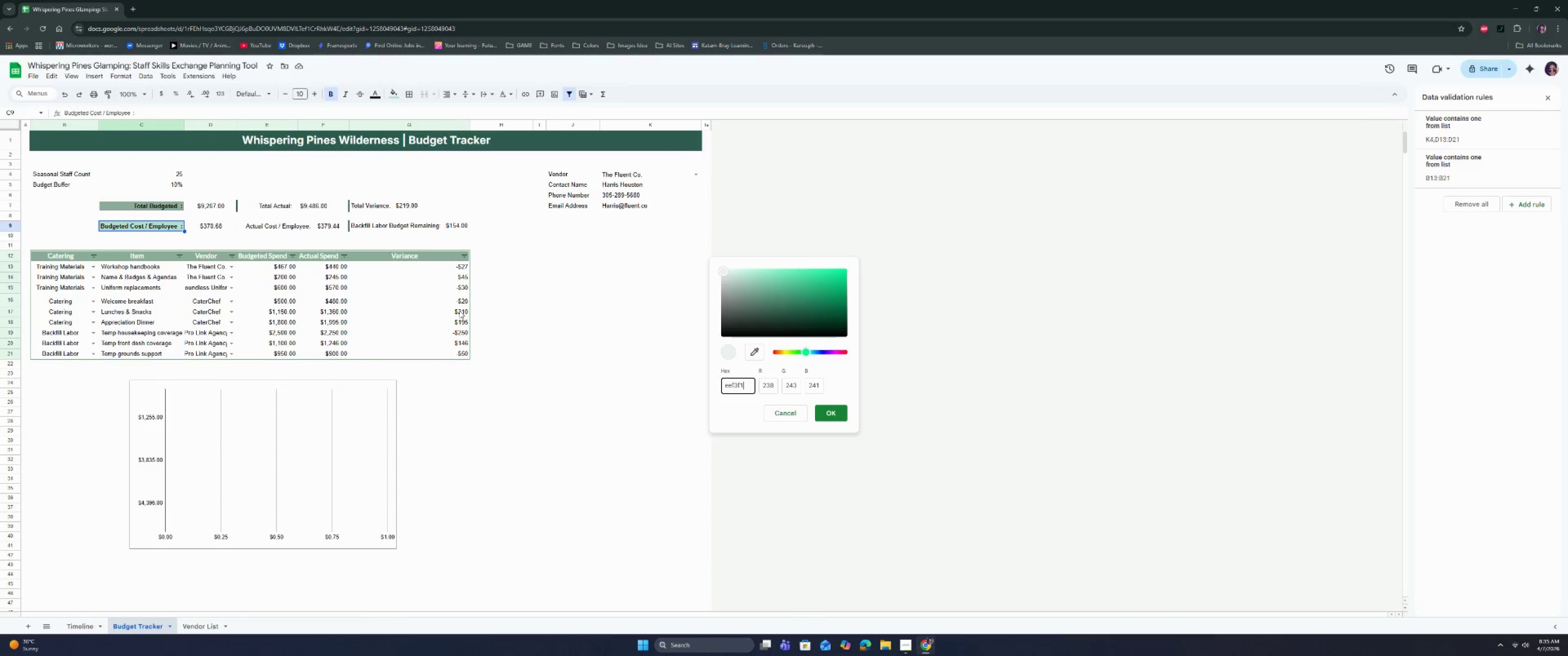 
key(Backspace)
 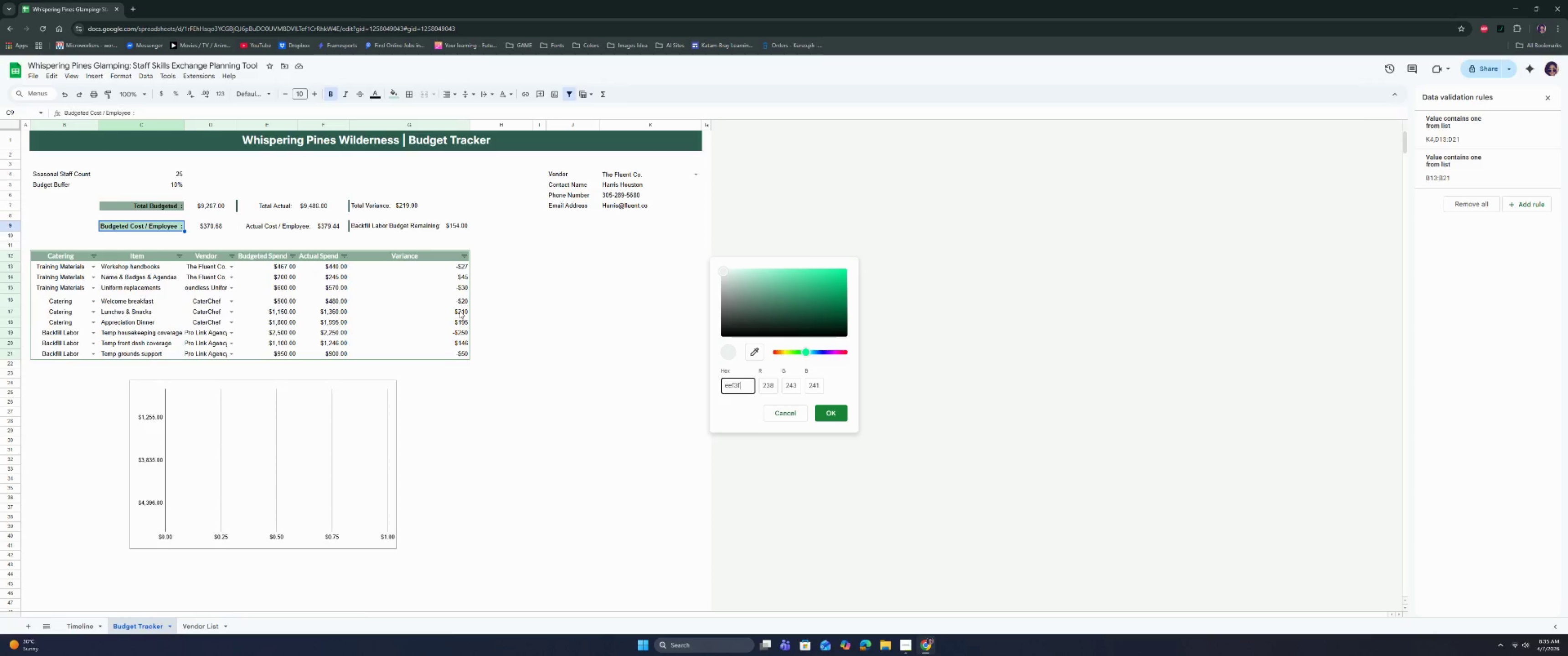 
key(I)
 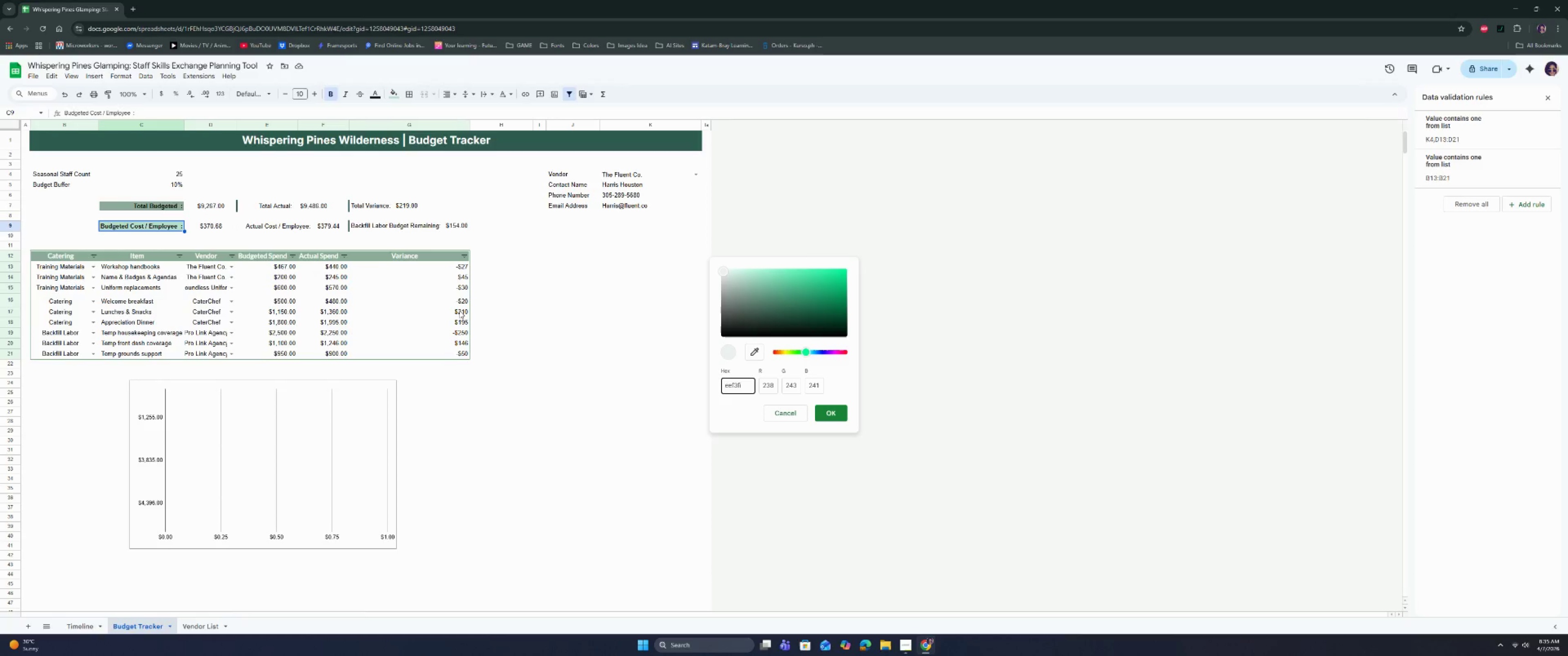 
key(Backspace)
 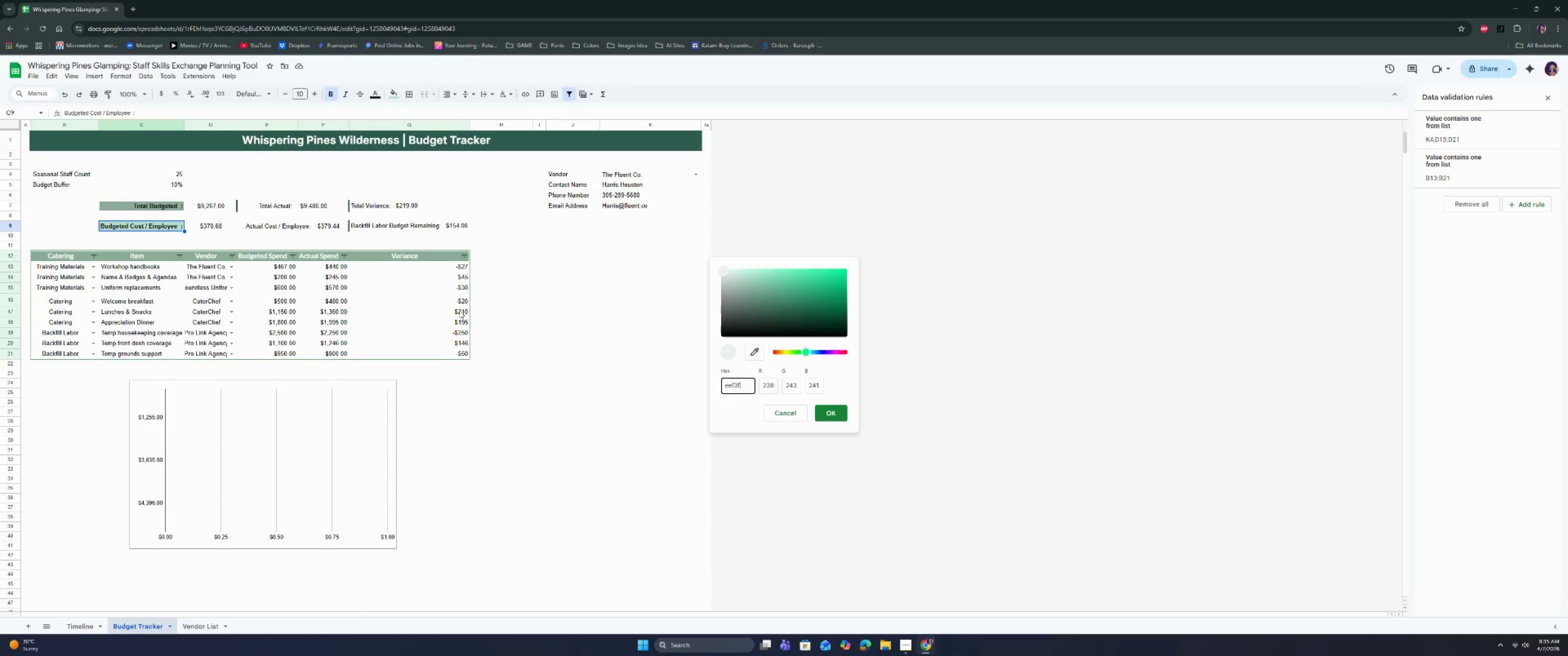 
key(1)
 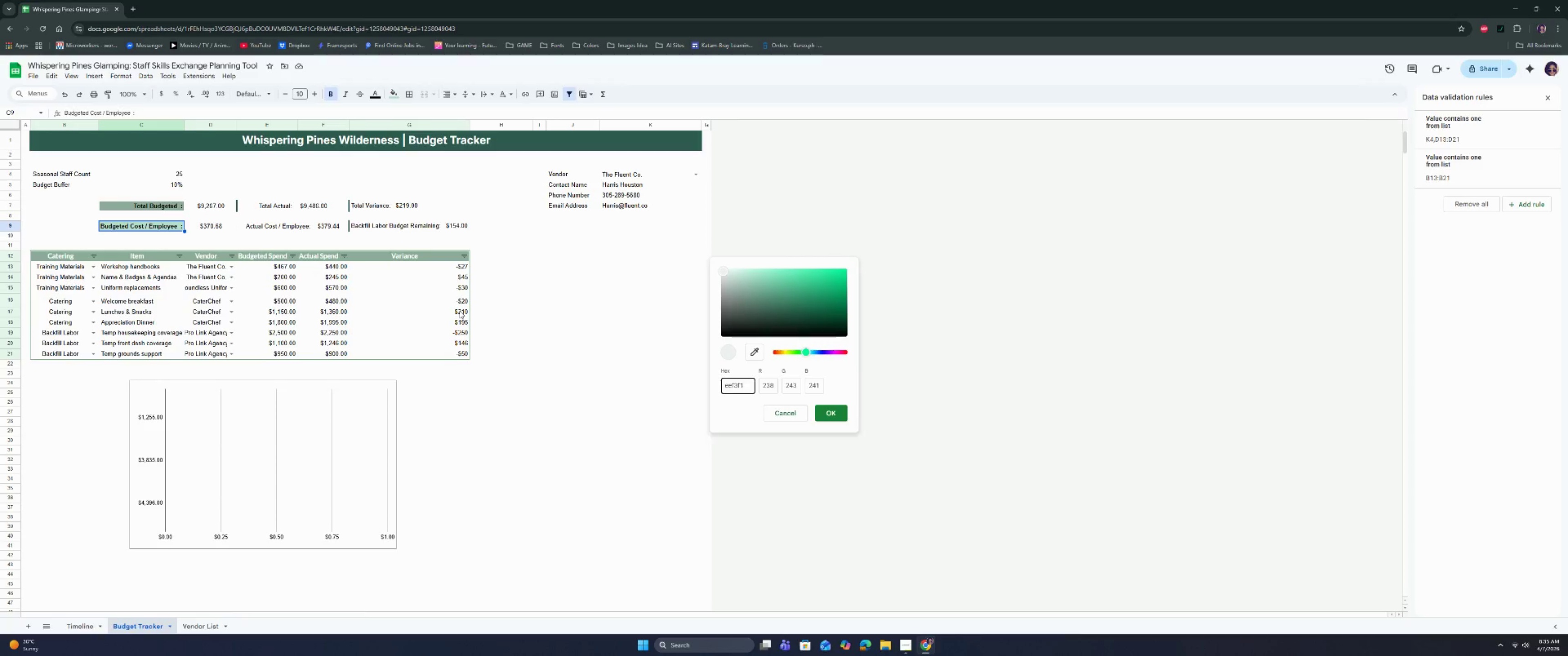 
key(Enter)
 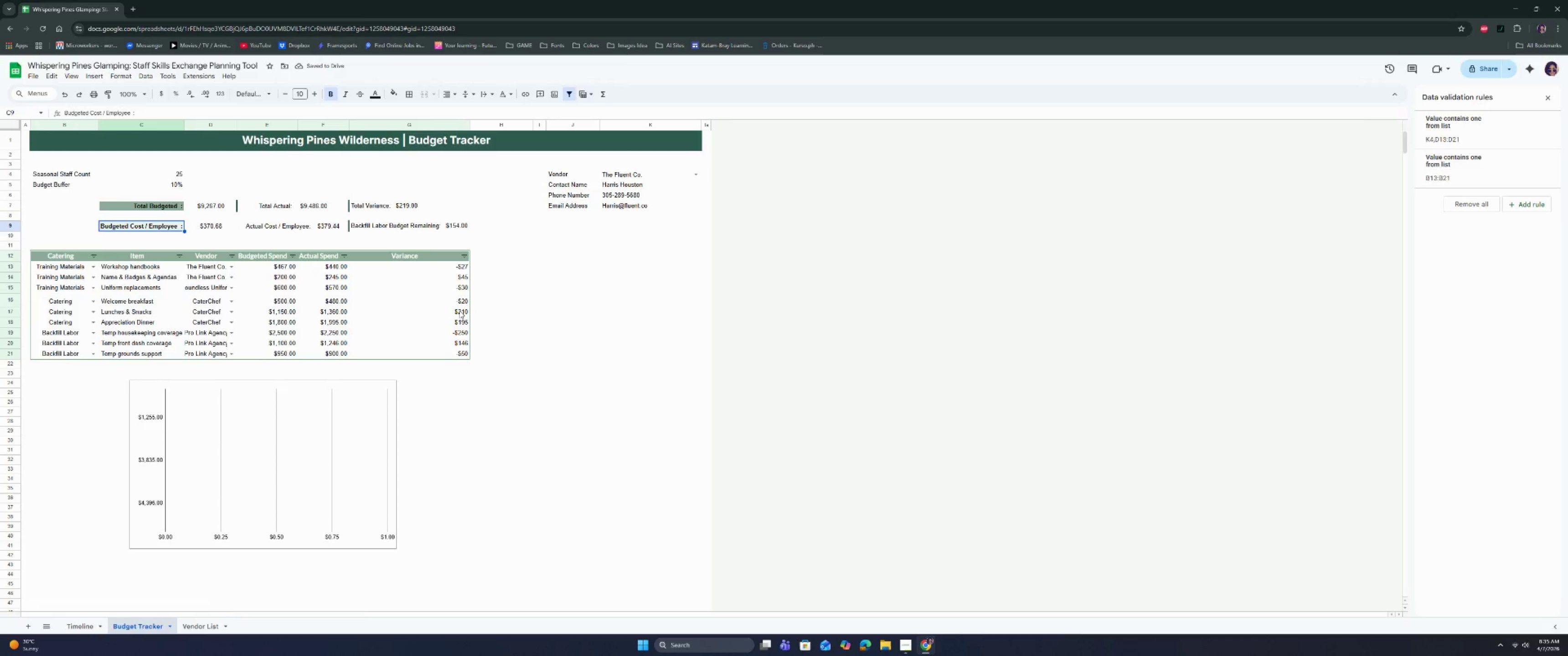 
left_click([242, 345])
 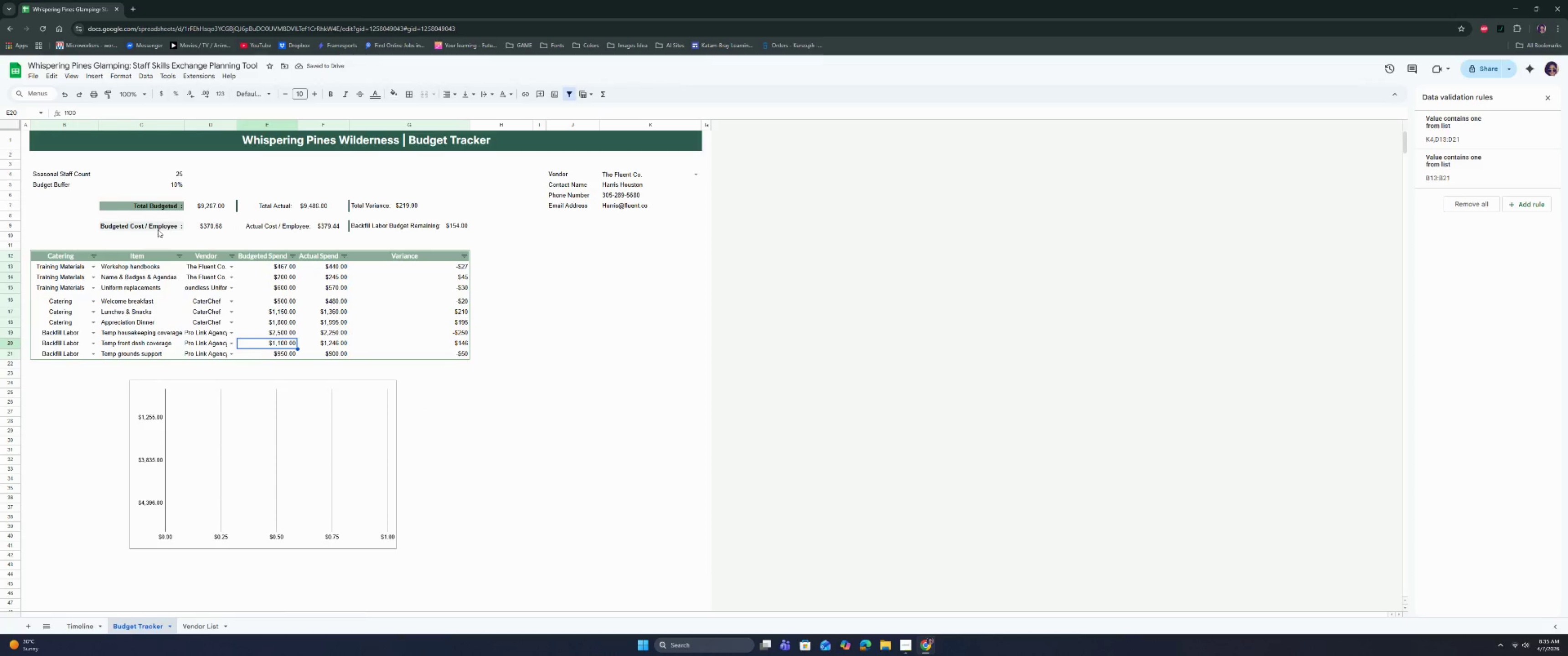 
left_click([159, 228])
 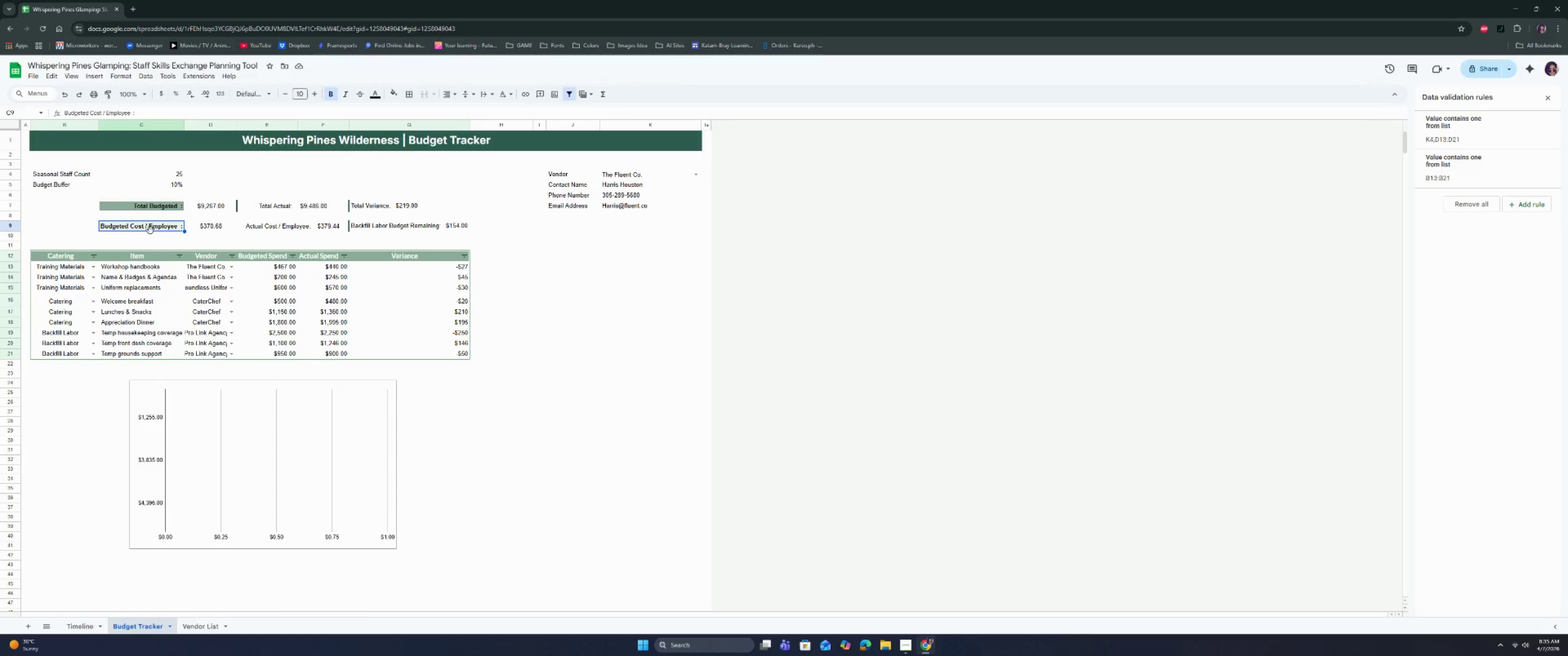 
wait(8.34)
 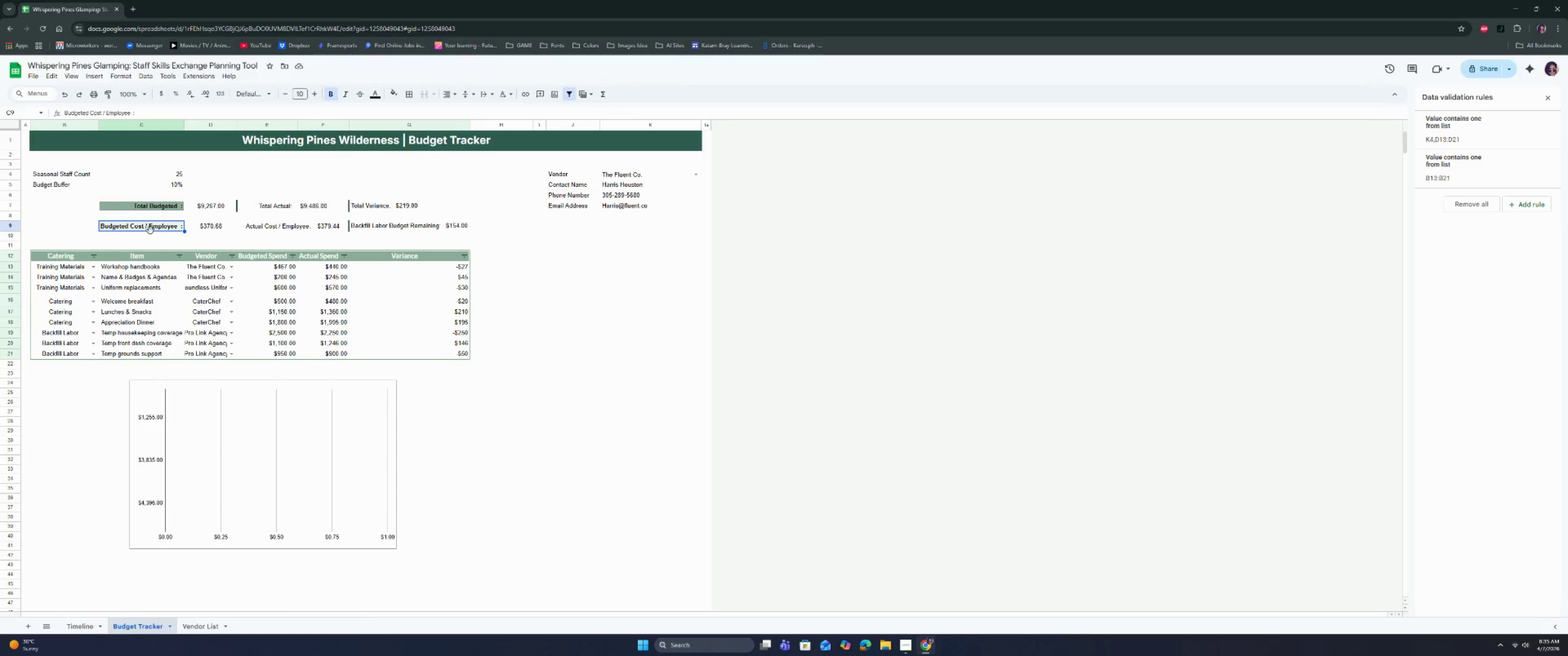 
left_click([393, 93])
 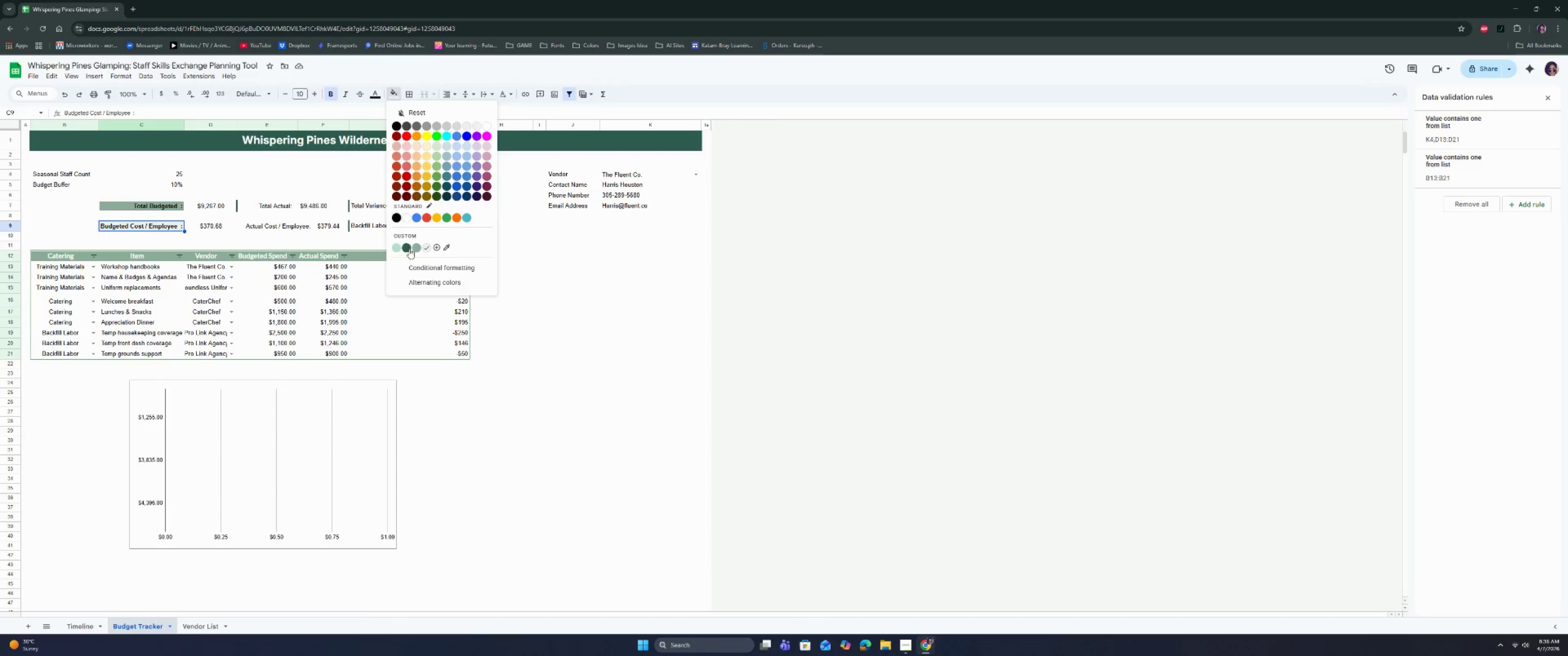 
left_click([417, 249])
 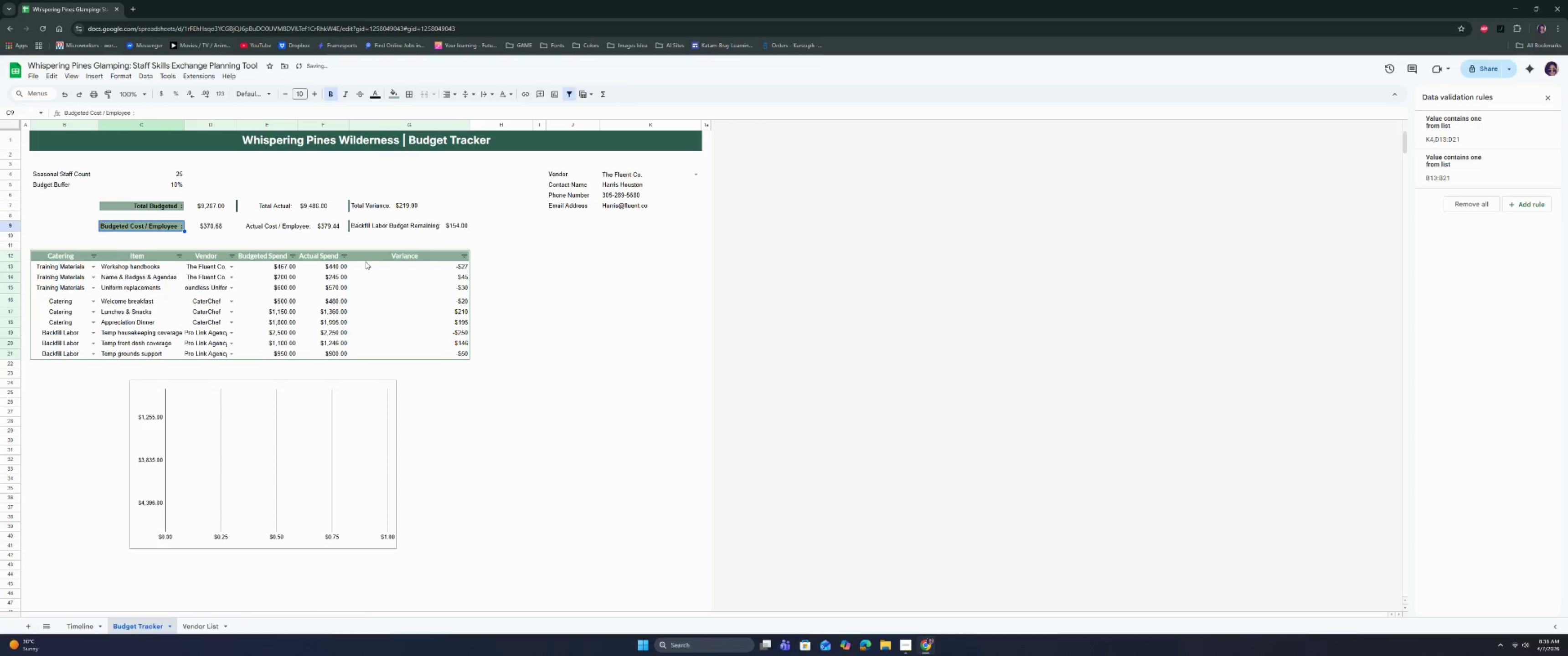 
left_click([293, 272])
 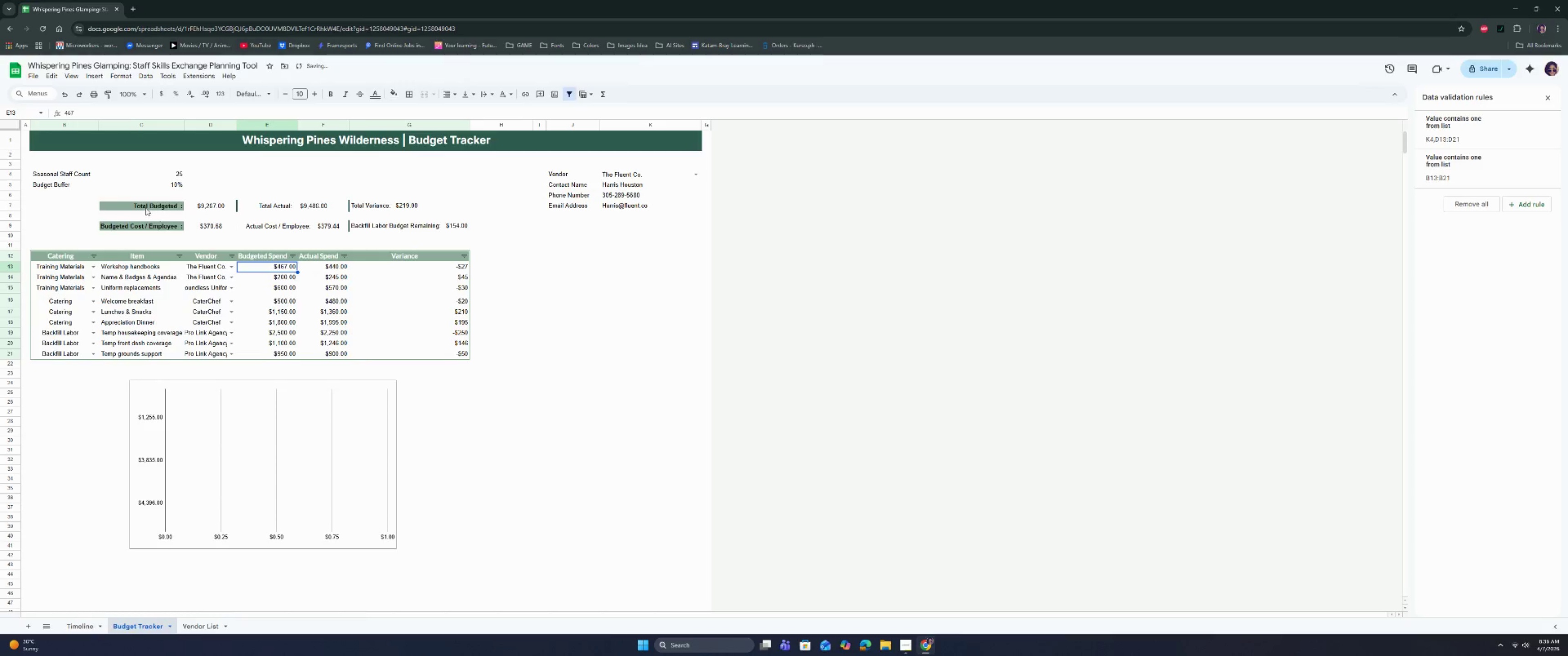 
left_click_drag(start_coordinate=[144, 204], to_coordinate=[139, 226])
 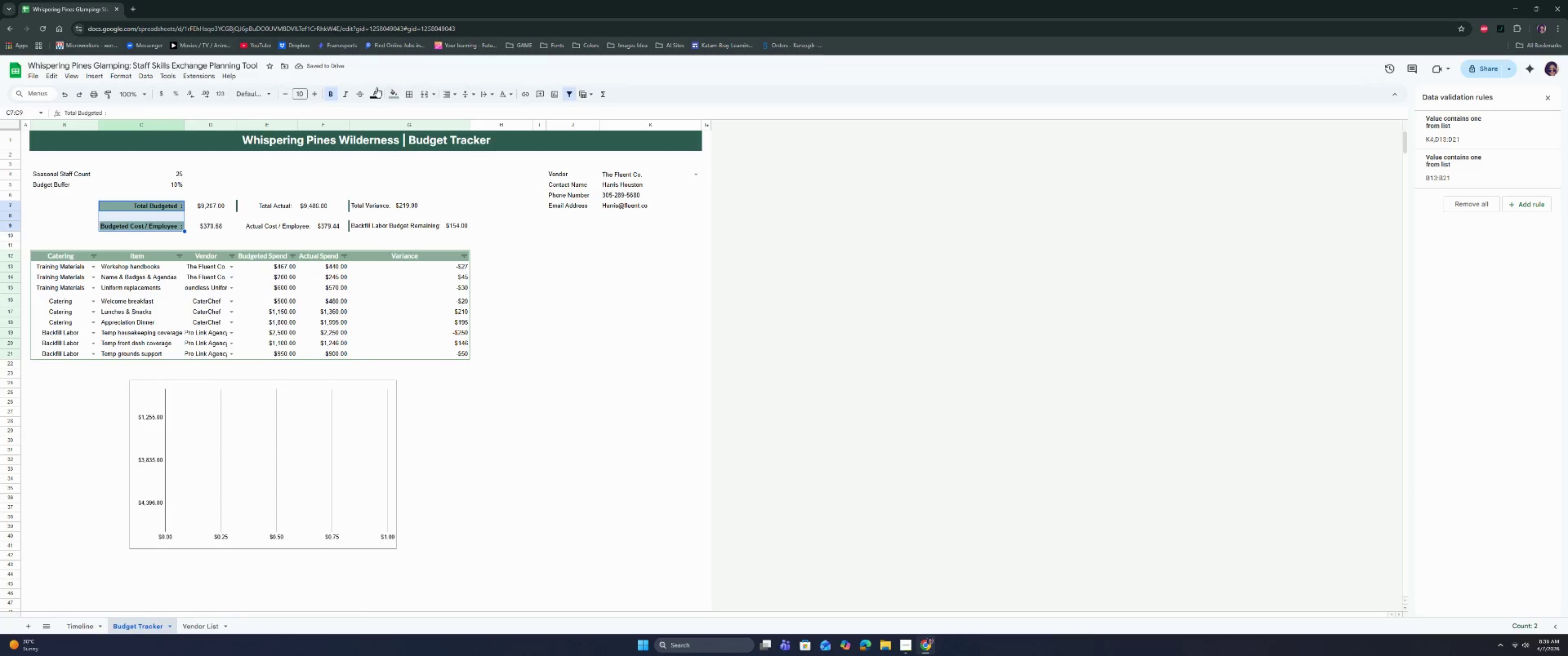 
left_click([371, 88])
 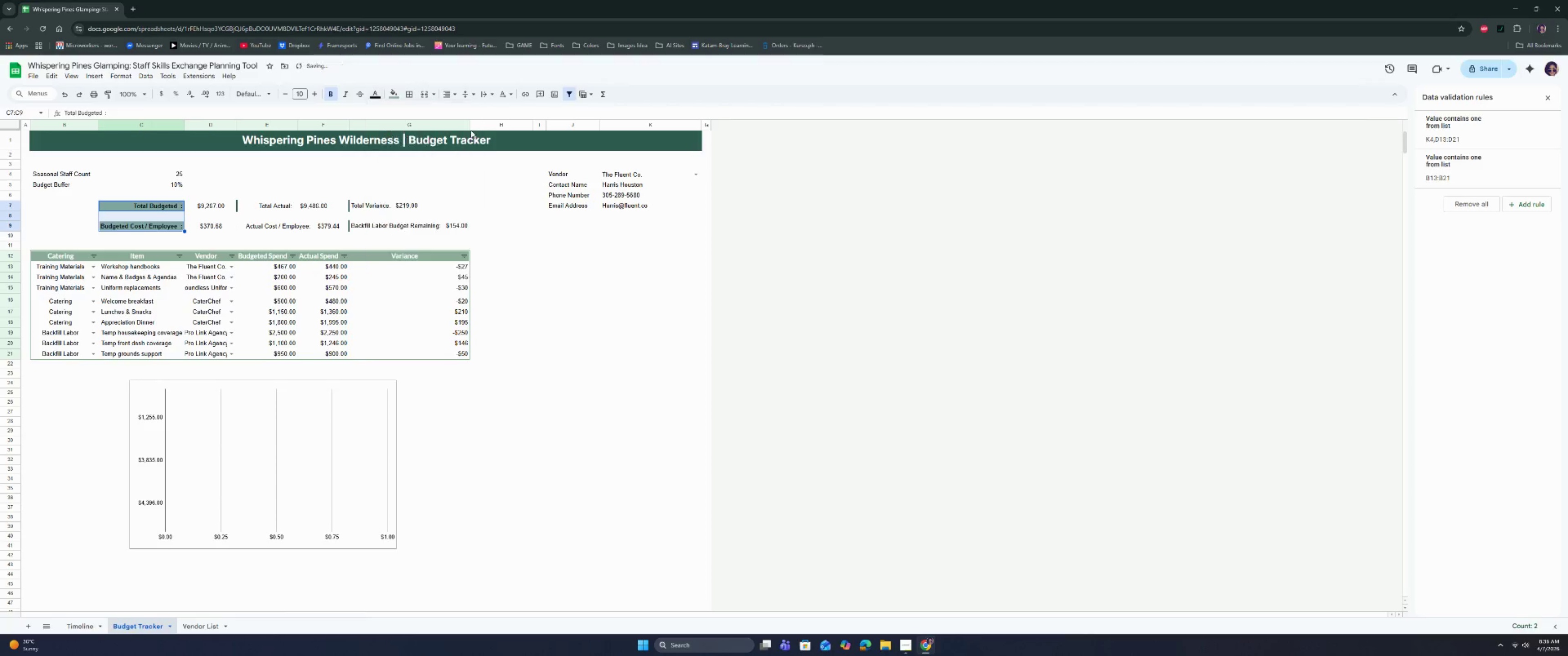 
double_click([471, 126])
 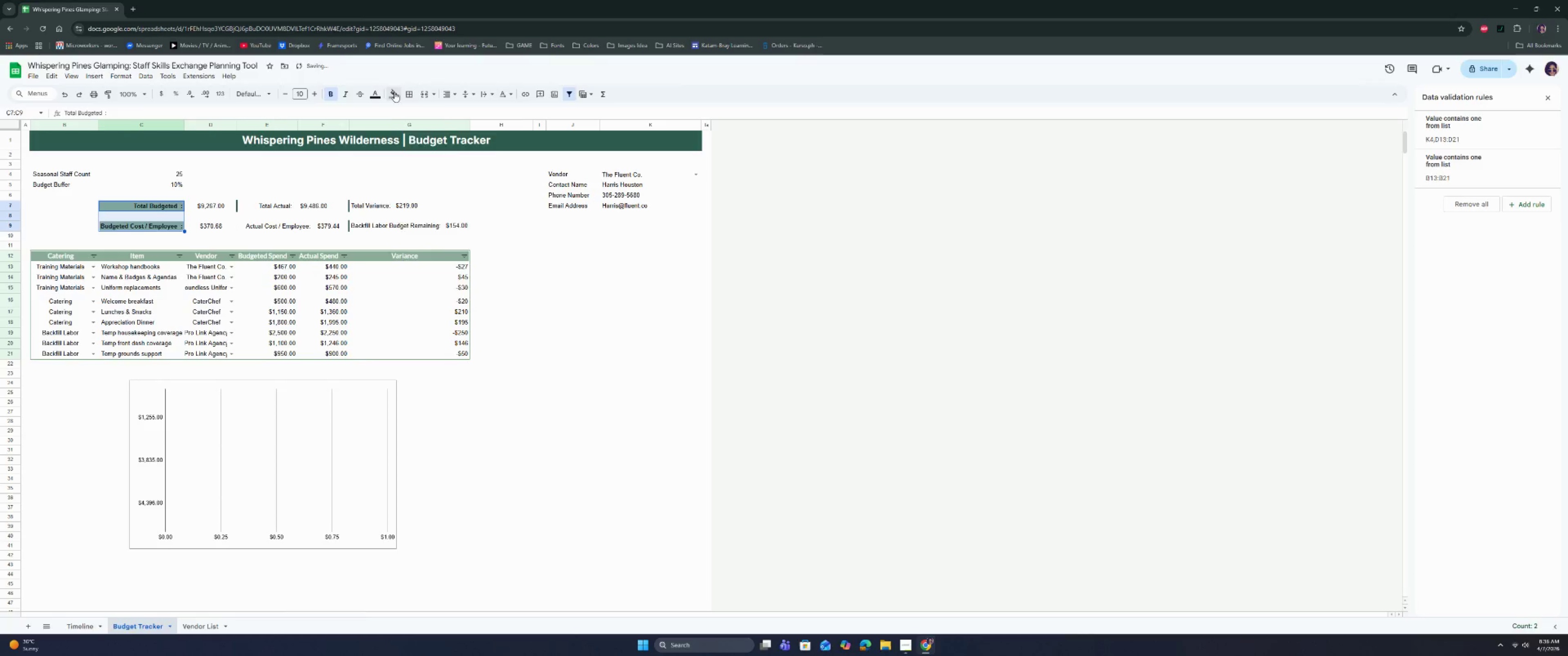 
double_click([381, 93])
 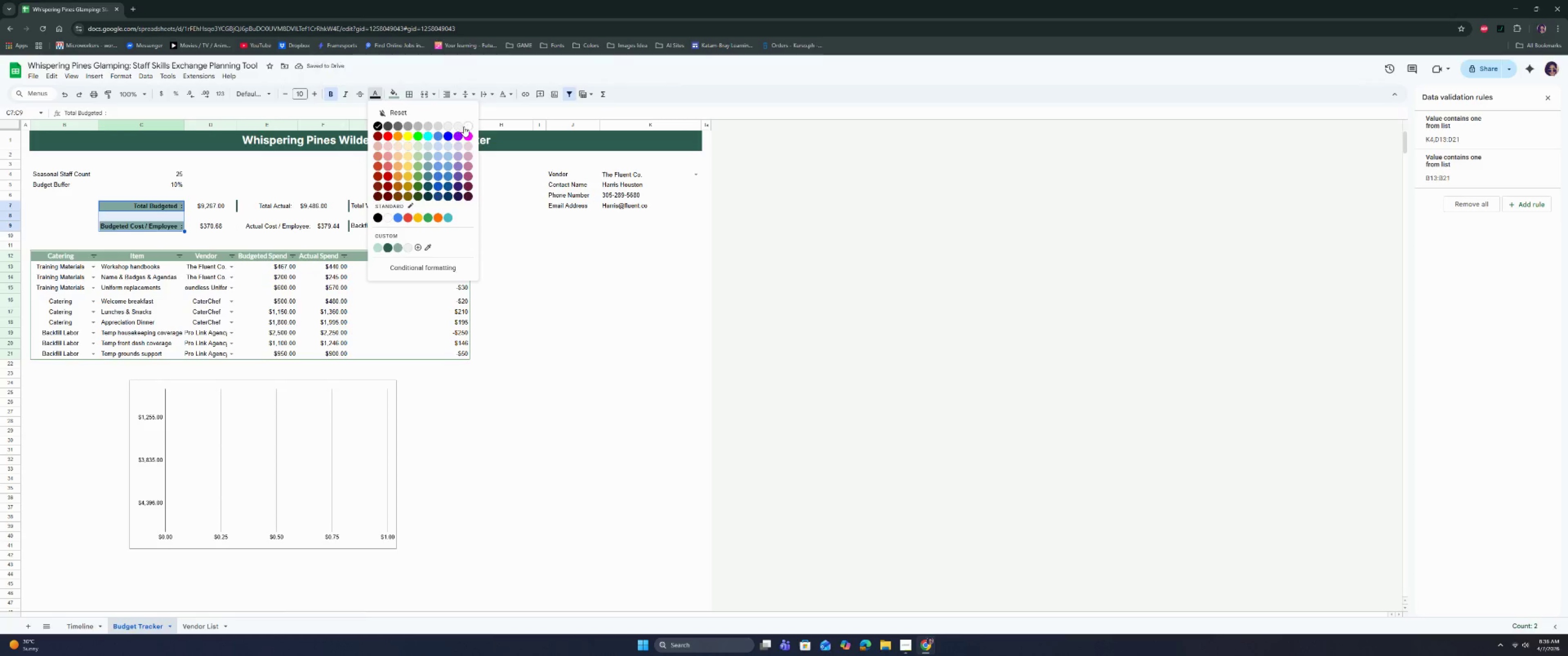 
left_click([469, 127])
 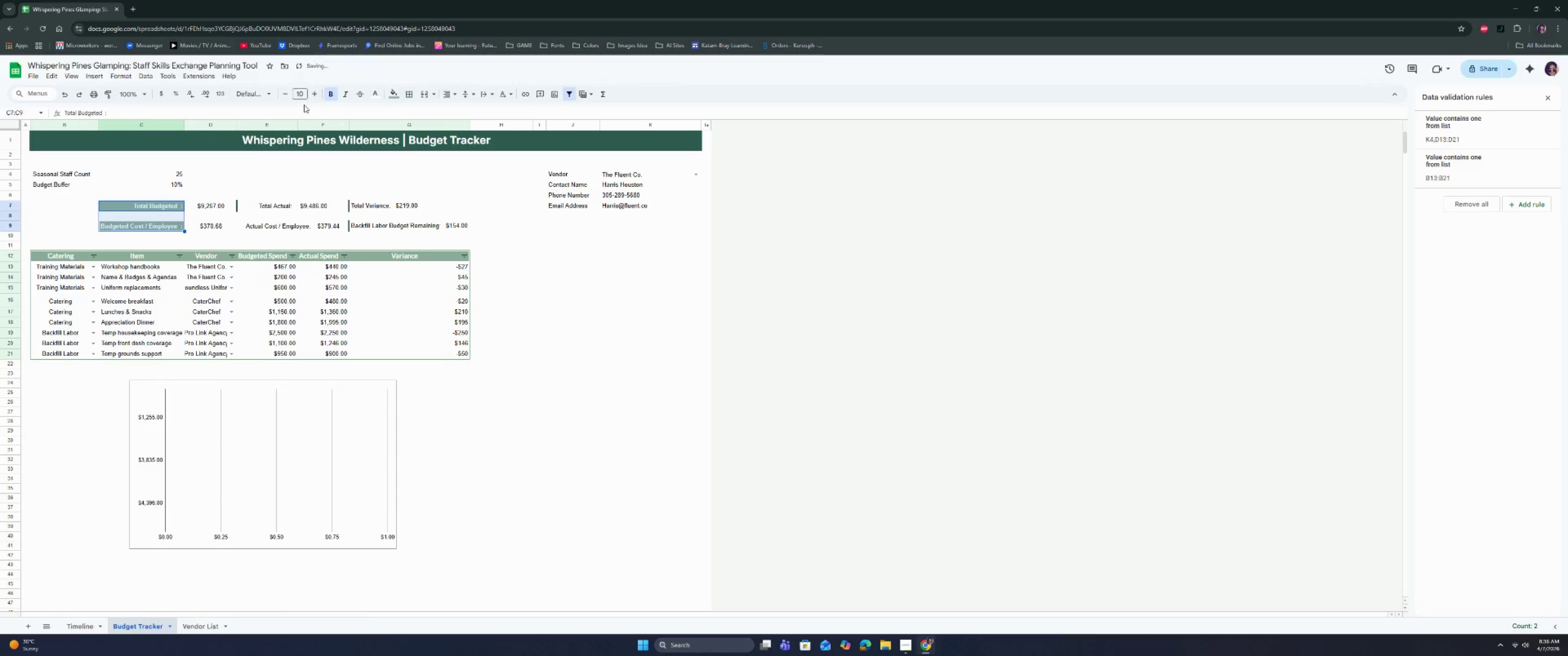 
left_click([268, 93])
 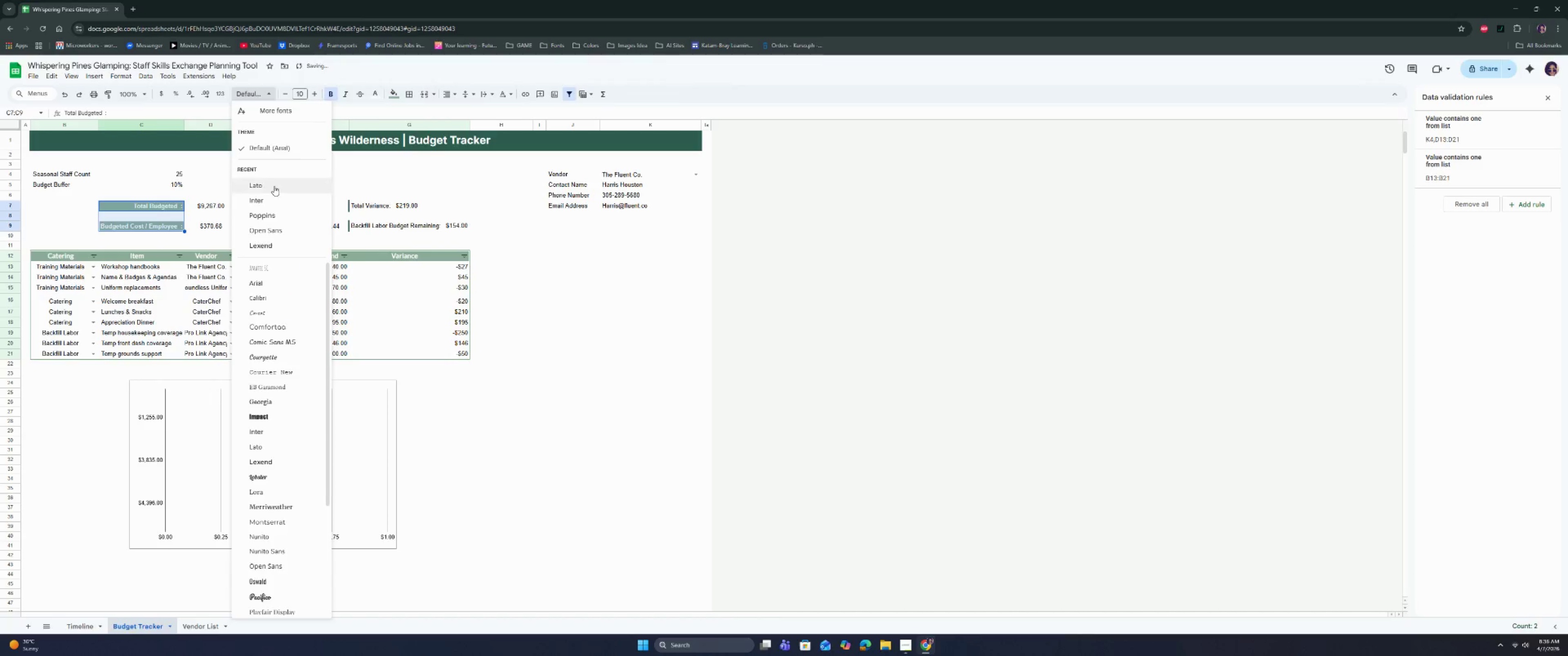 
left_click([273, 187])
 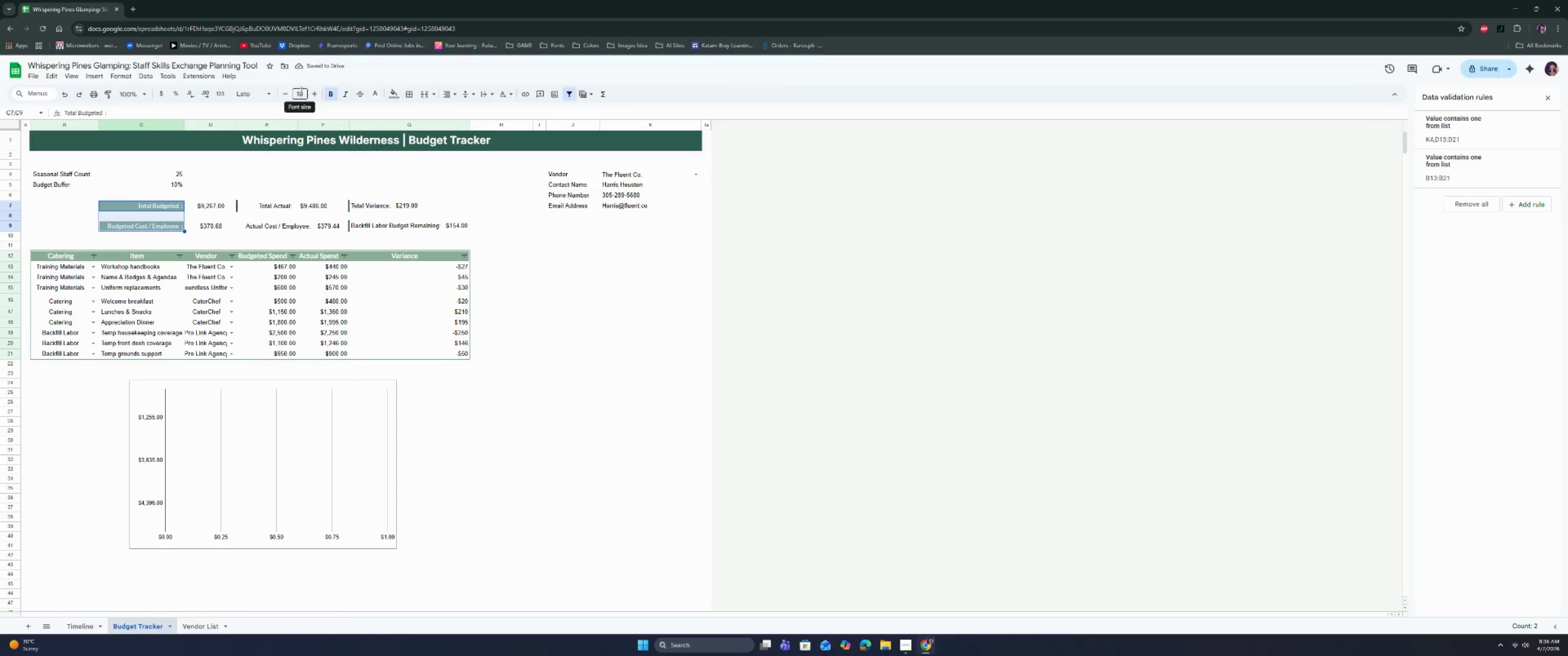 
key(Control+B)
 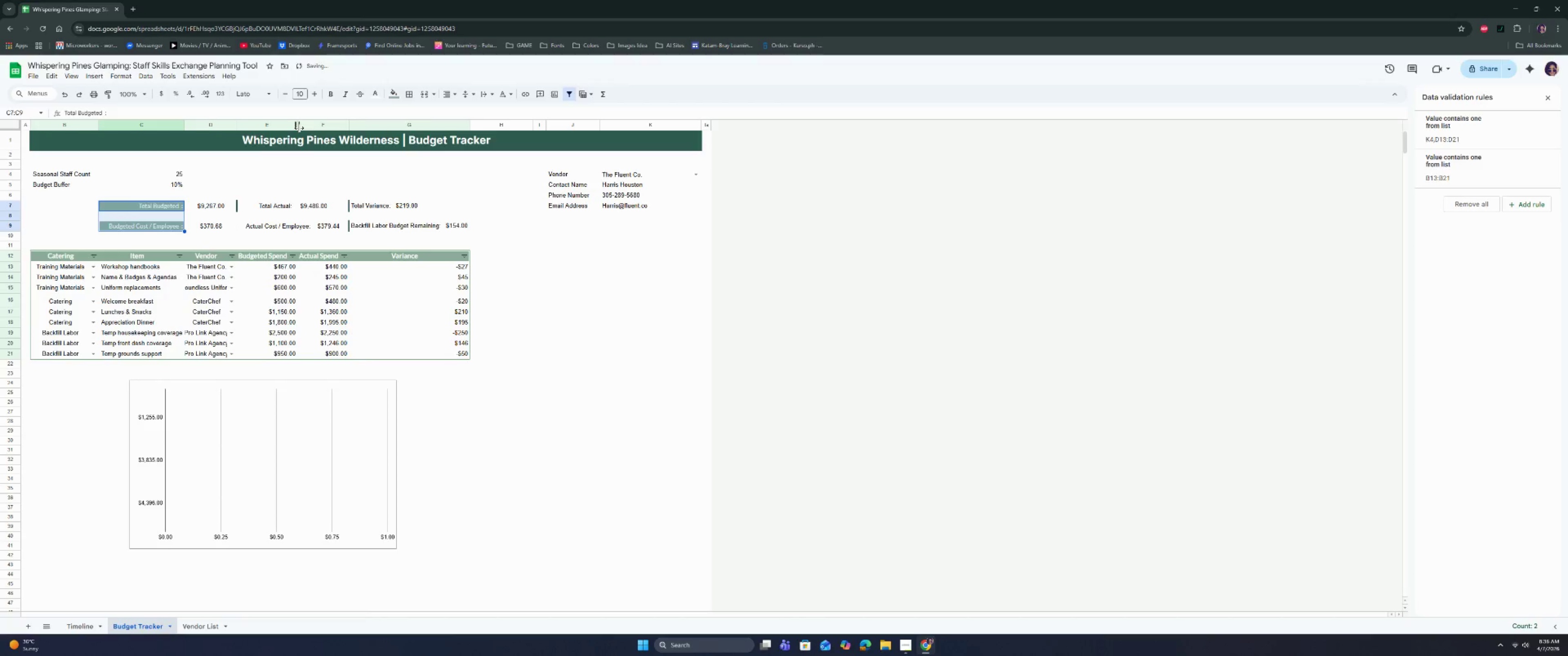 
key(Control+B)
 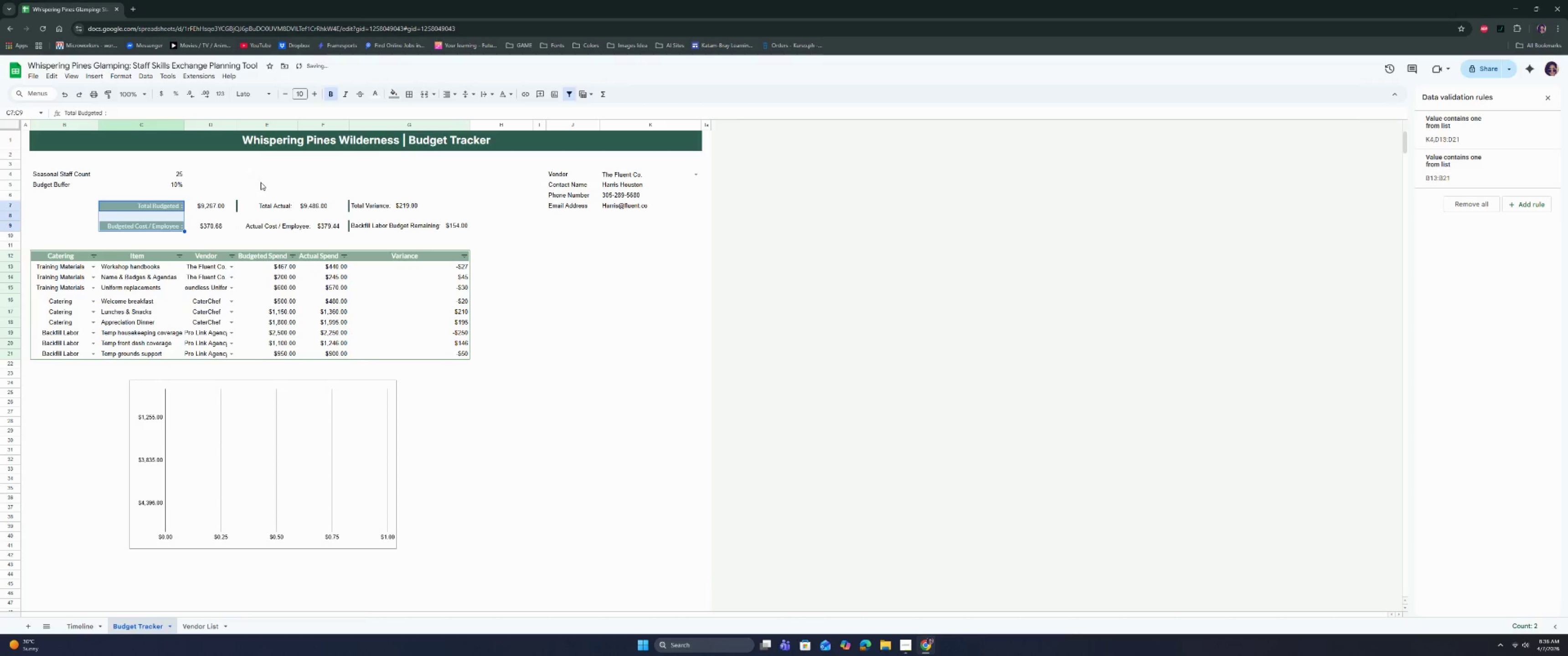 
left_click([259, 183])
 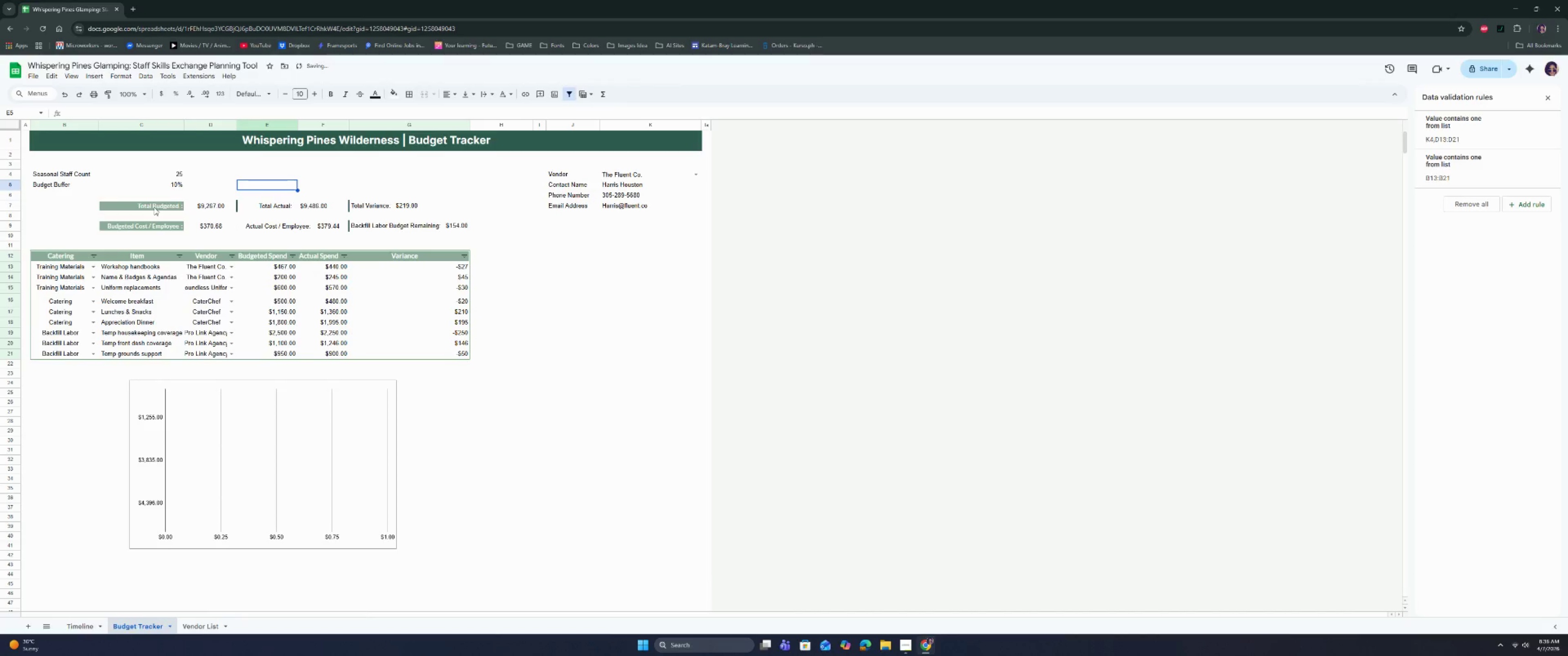 
left_click([154, 207])
 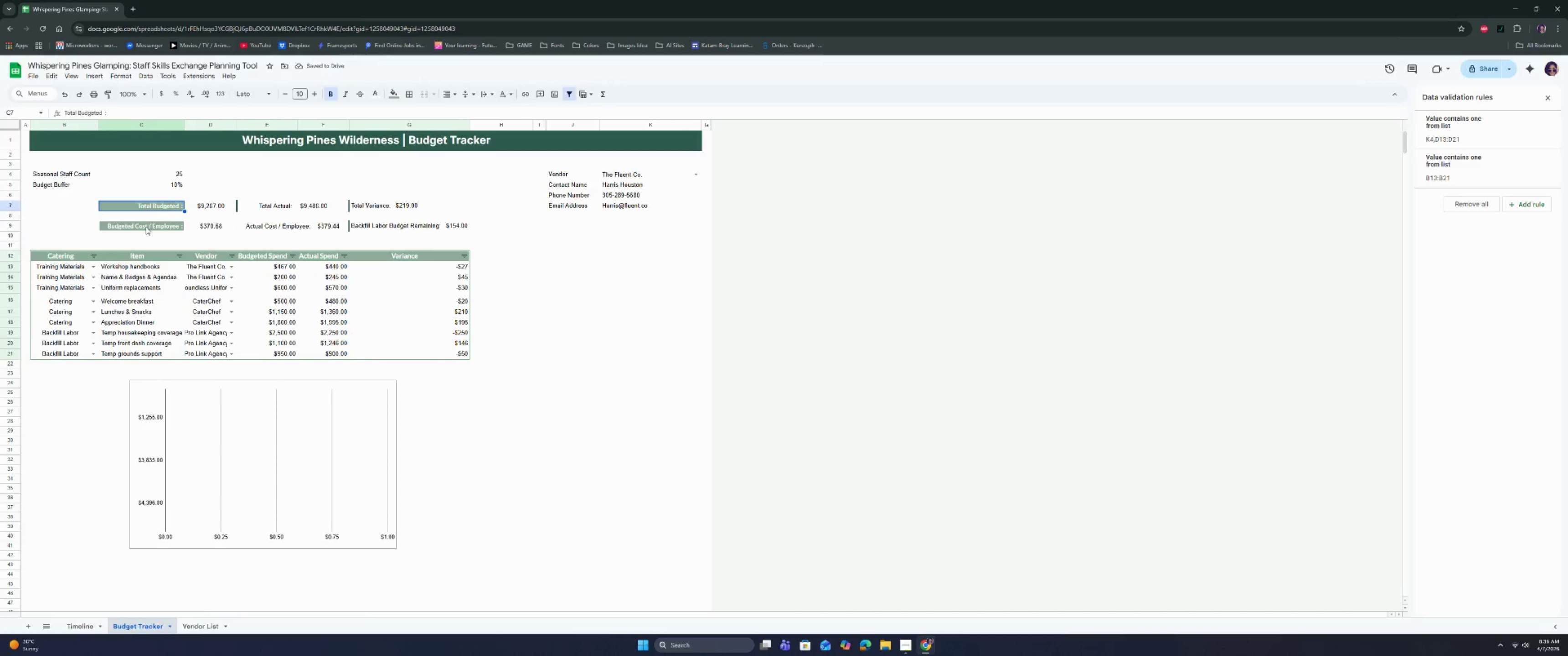 
left_click([146, 227])
 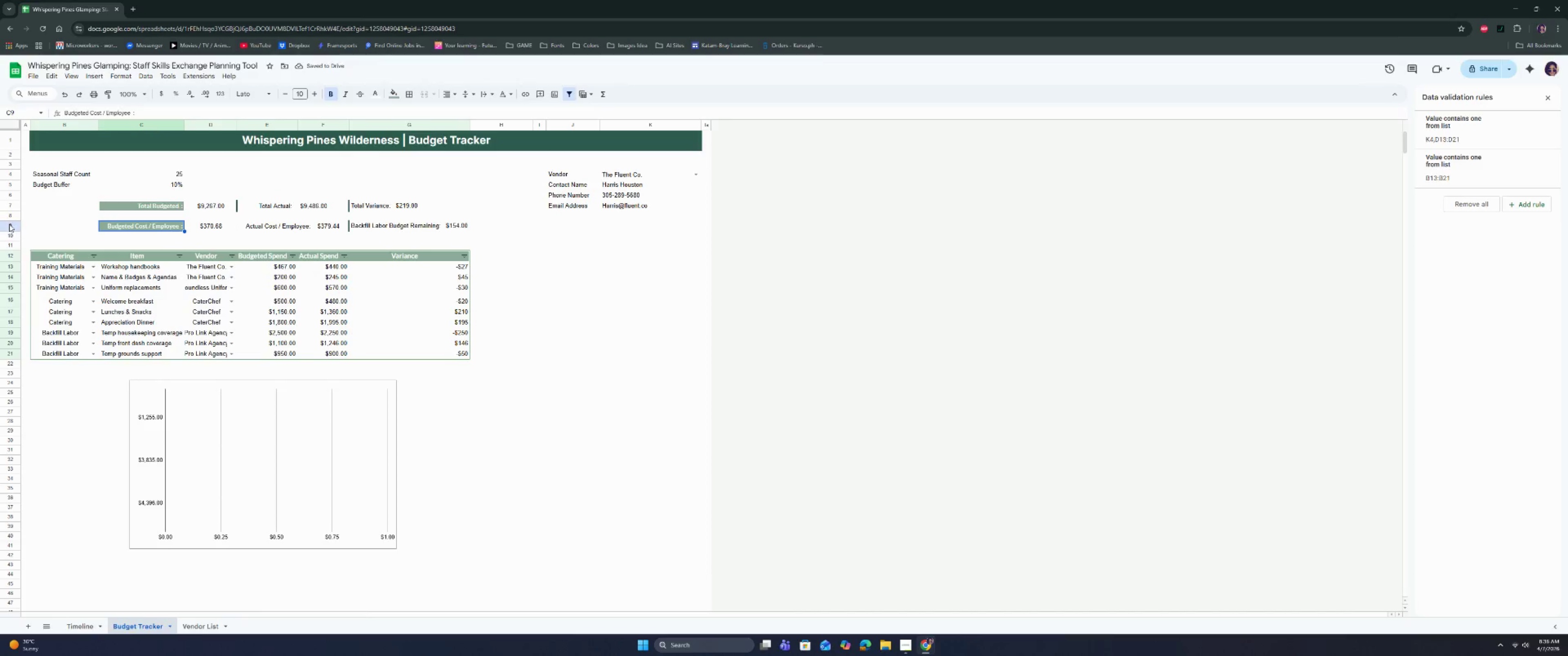 
left_click([10, 226])
 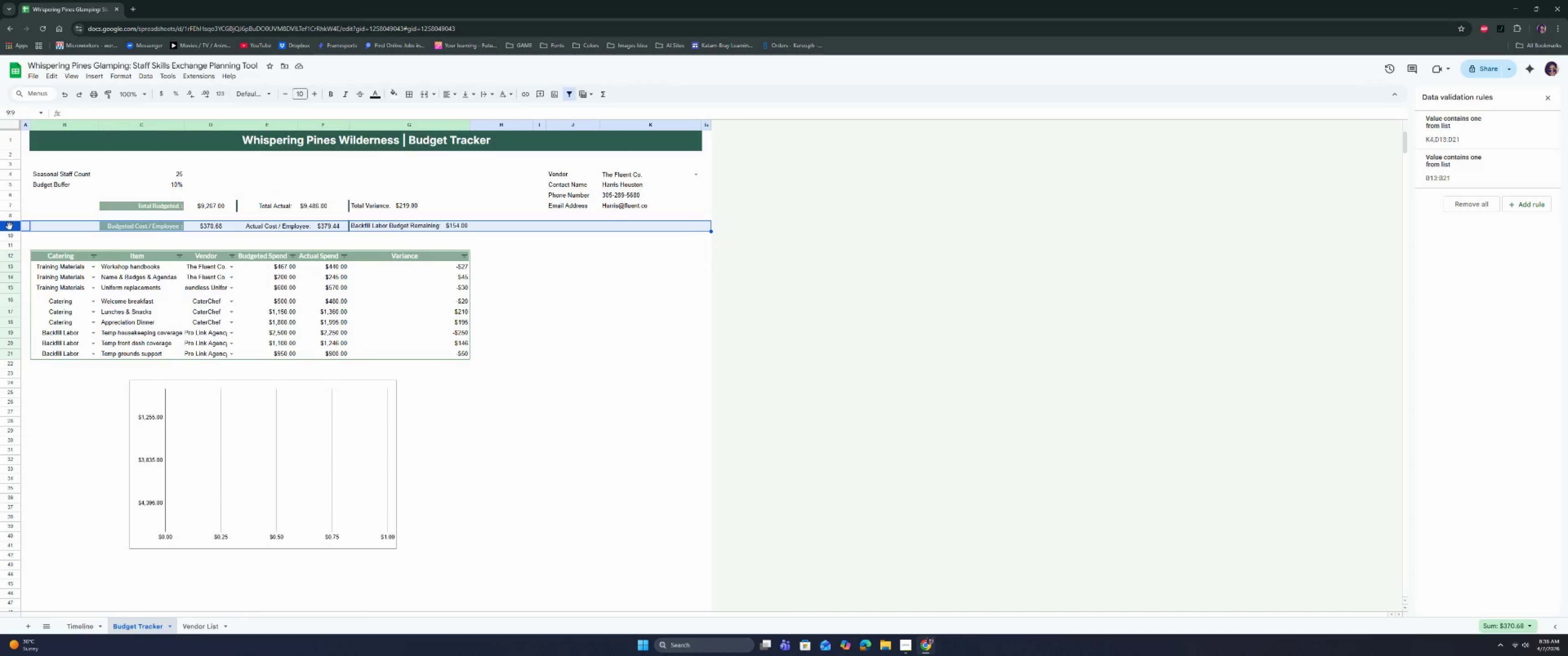 
right_click([10, 226])
 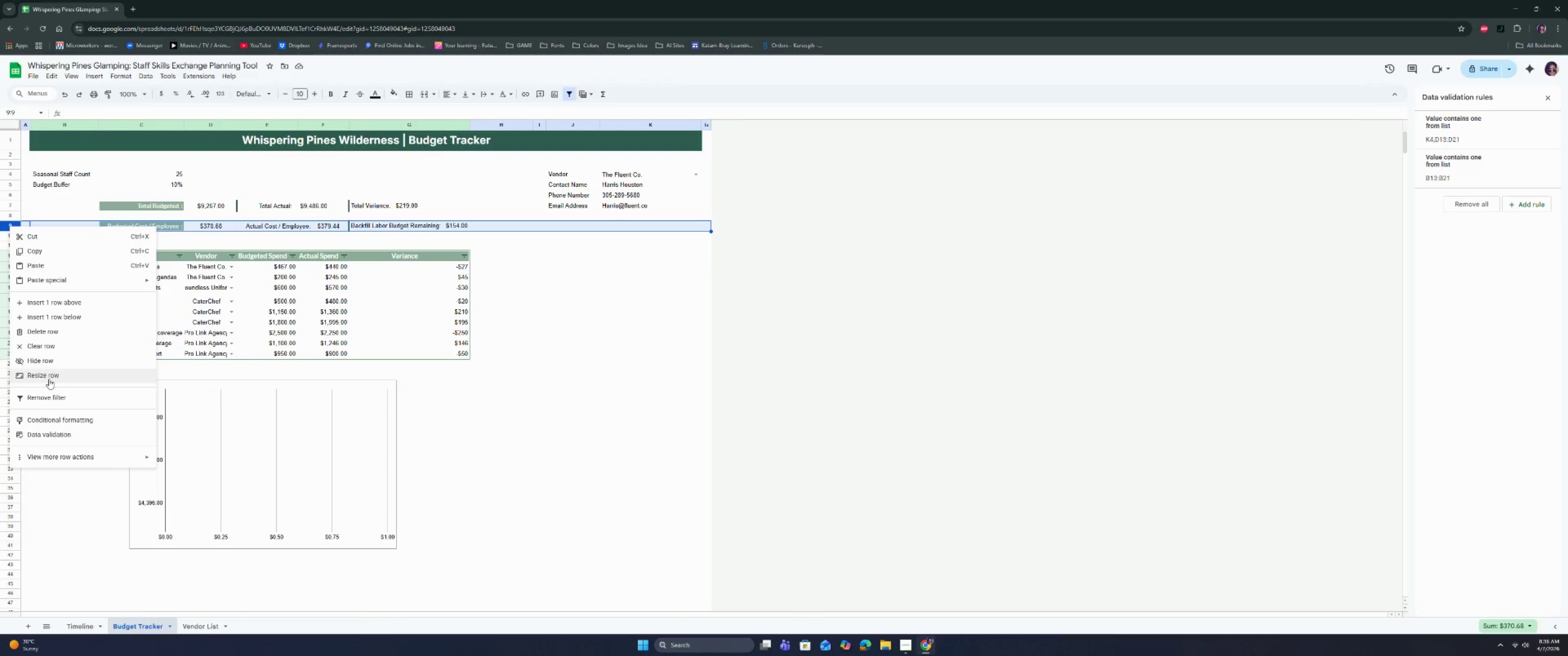 
left_click([48, 380])
 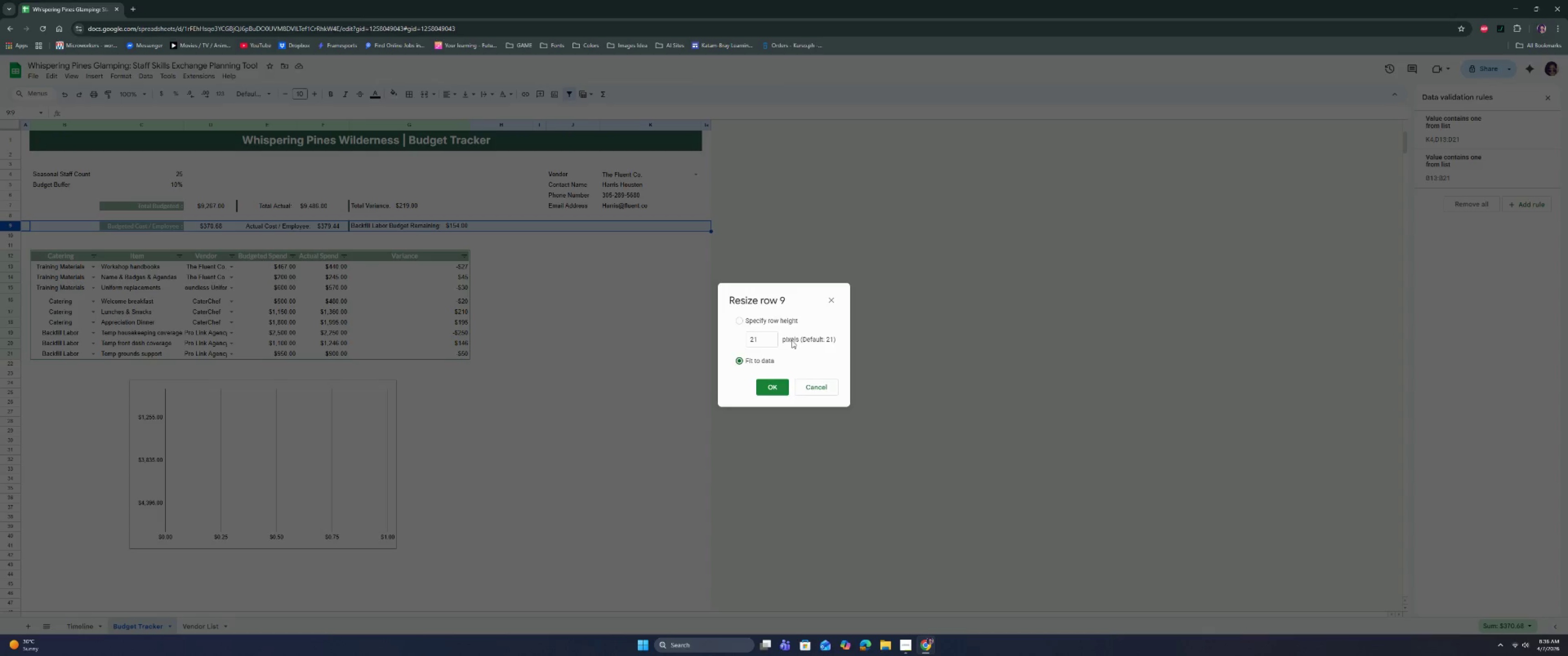 
double_click([763, 343])
 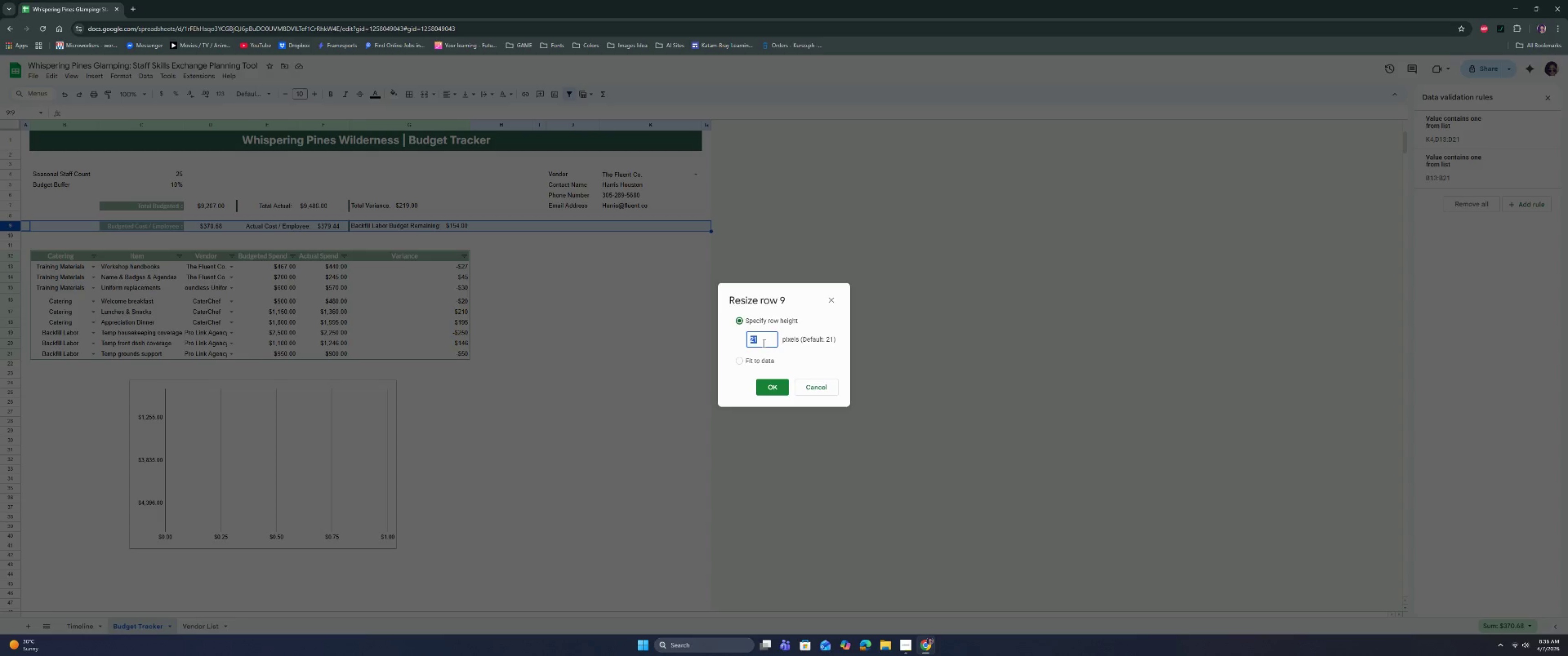 
type(25)
 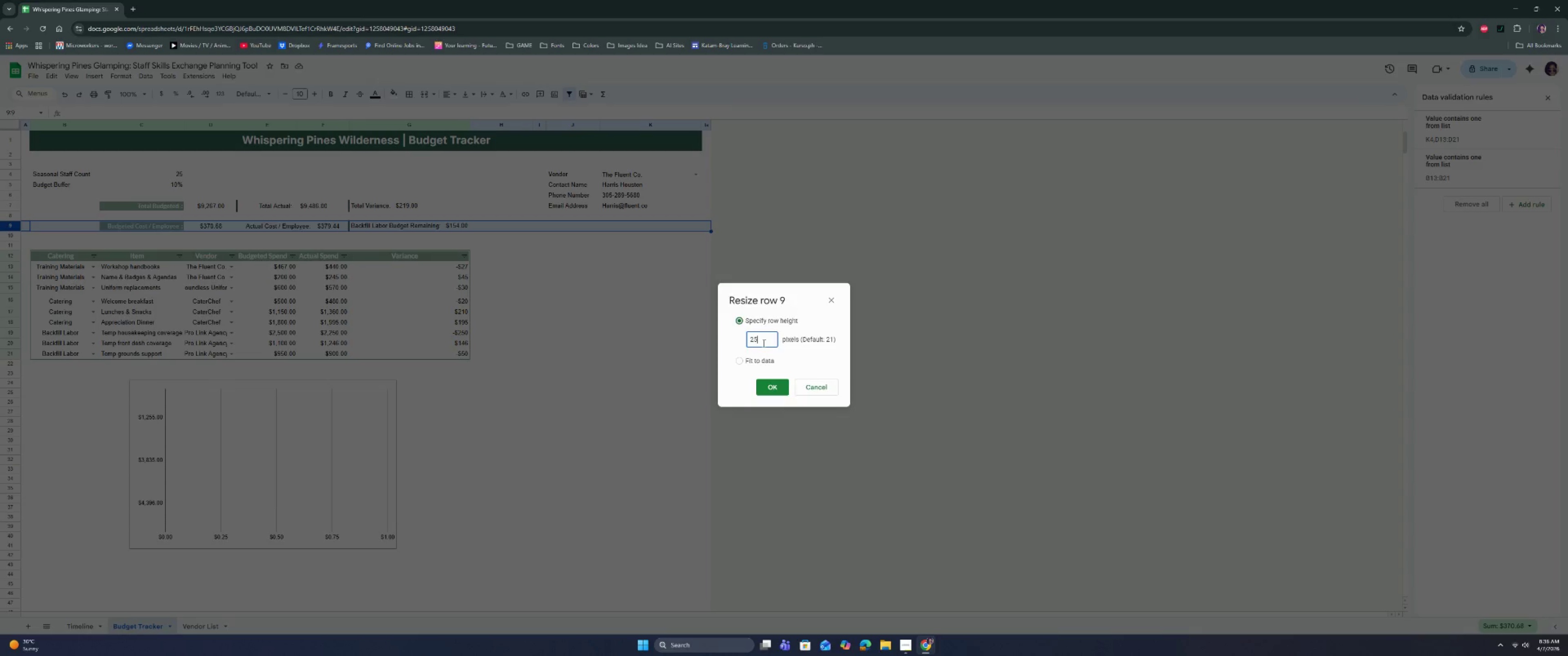 
key(Enter)
 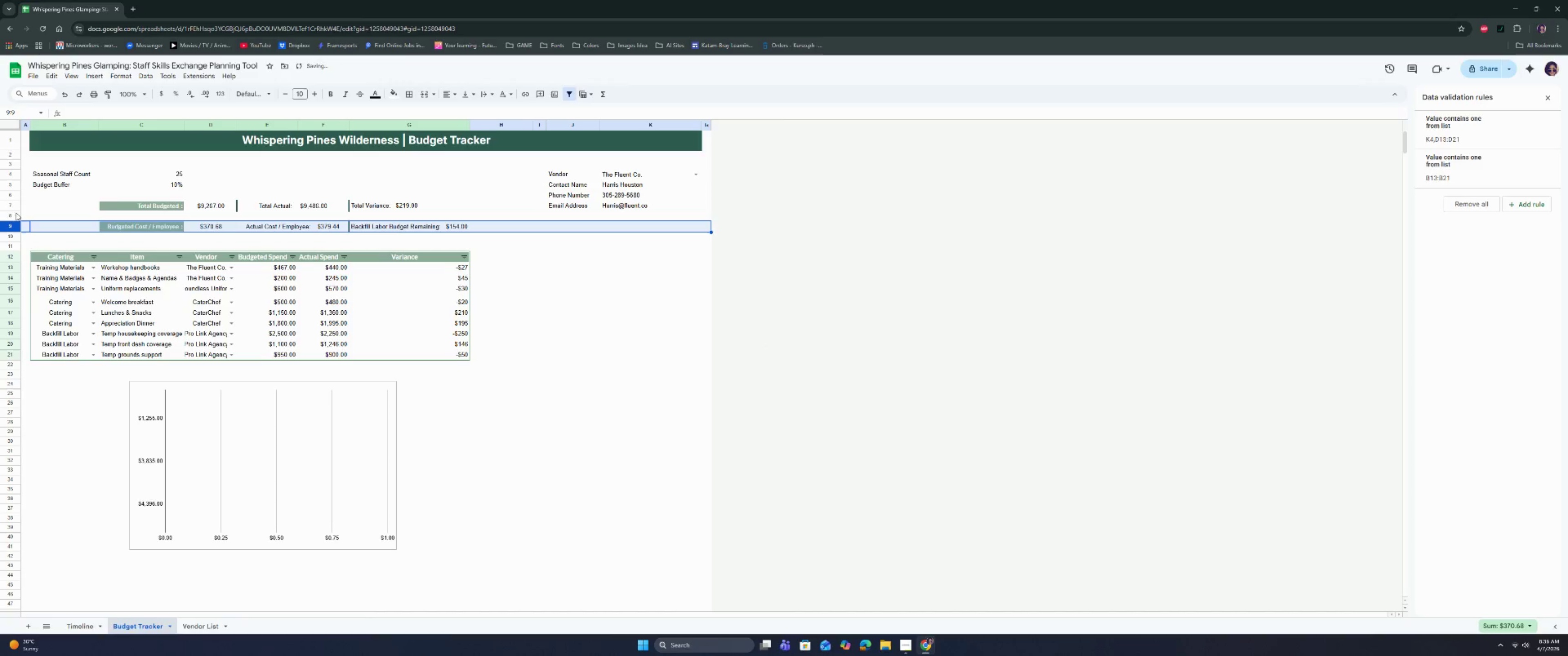 
left_click([14, 208])
 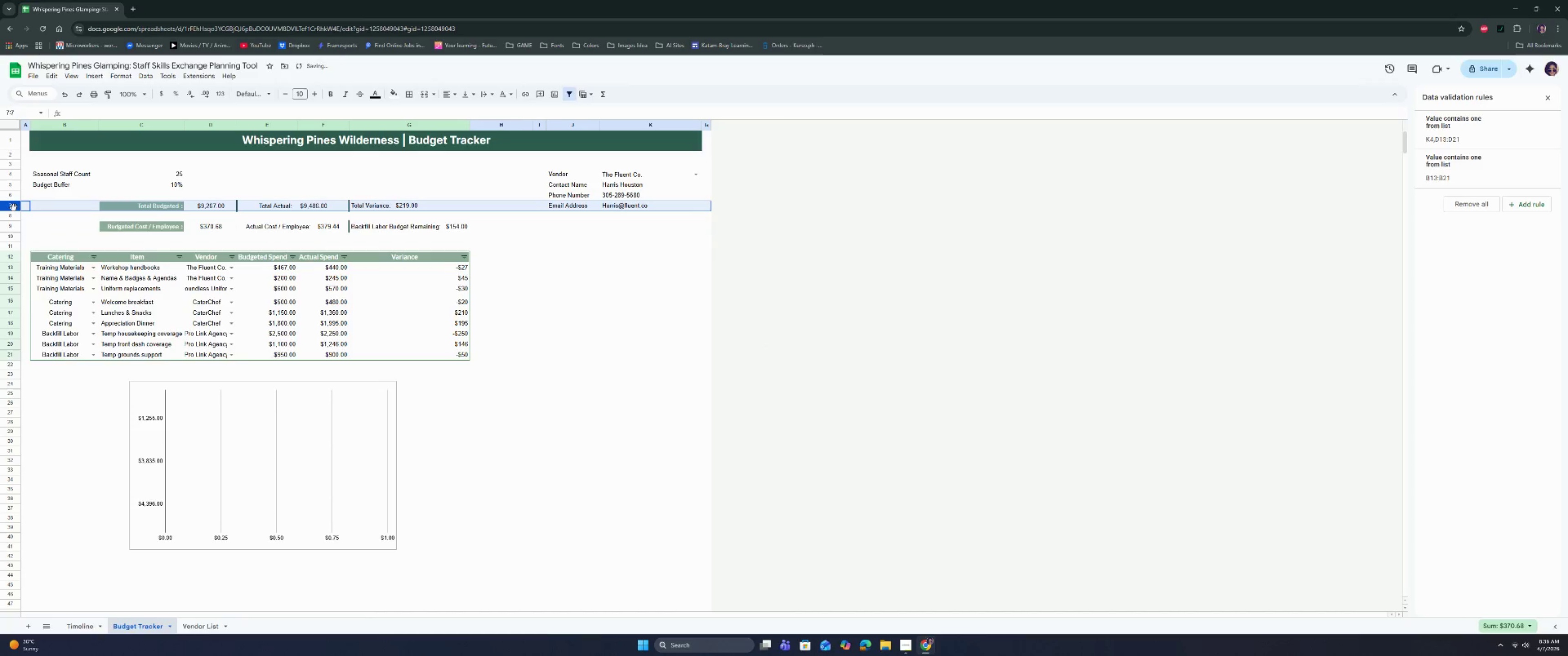 
right_click([14, 208])
 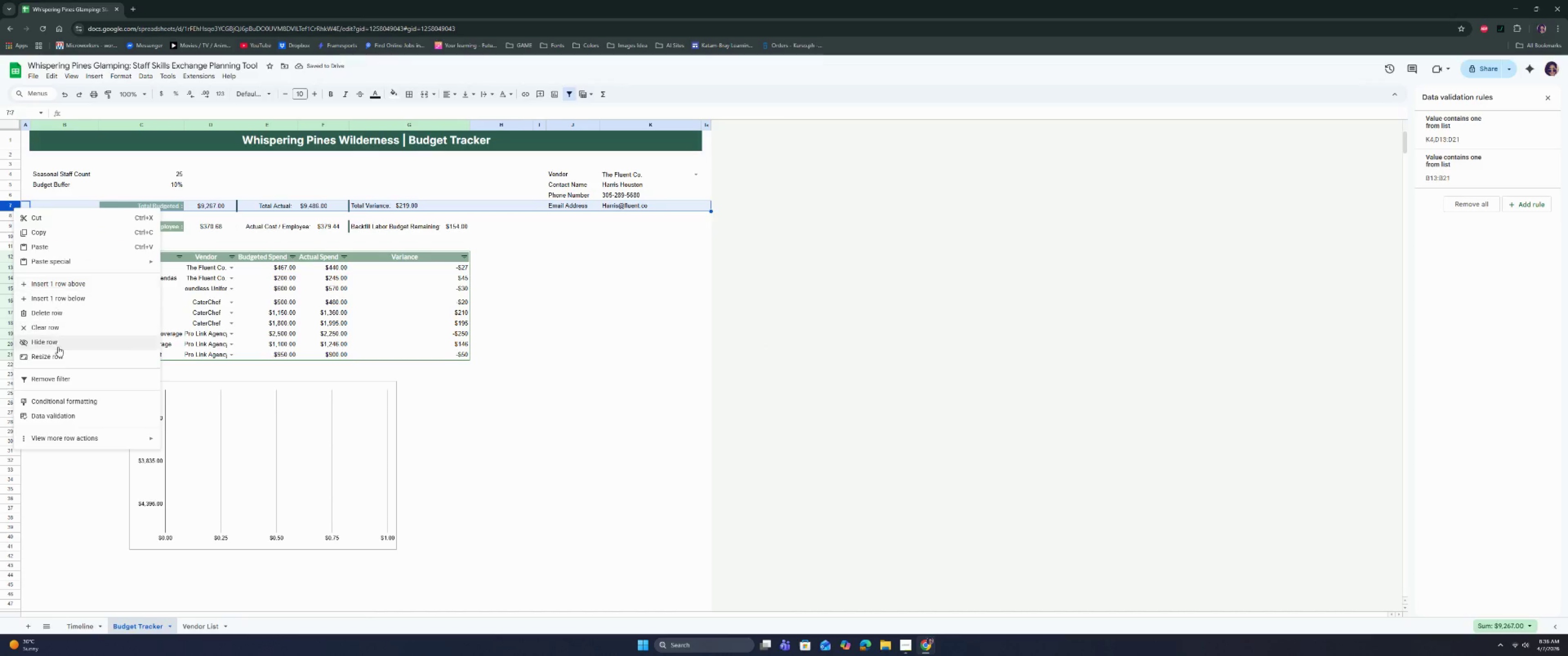 
left_click([57, 359])
 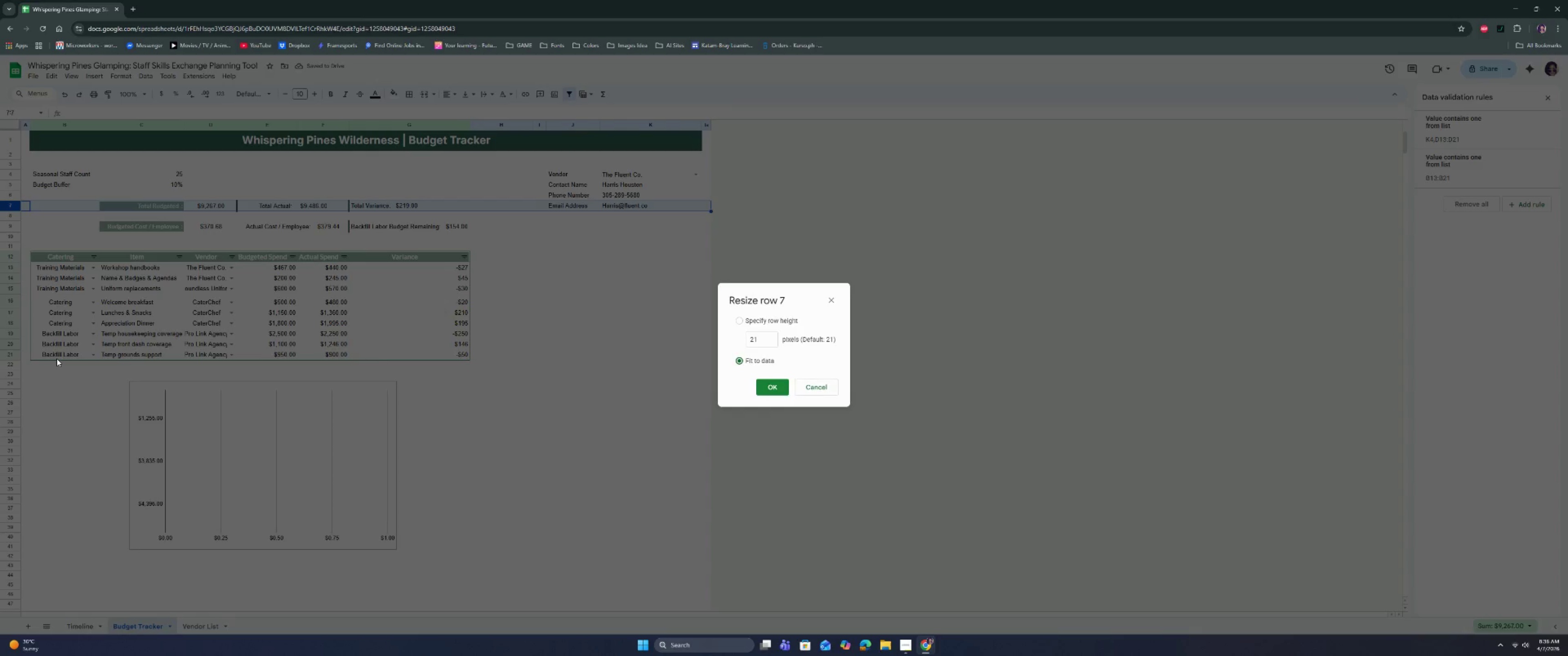 
key(2)
 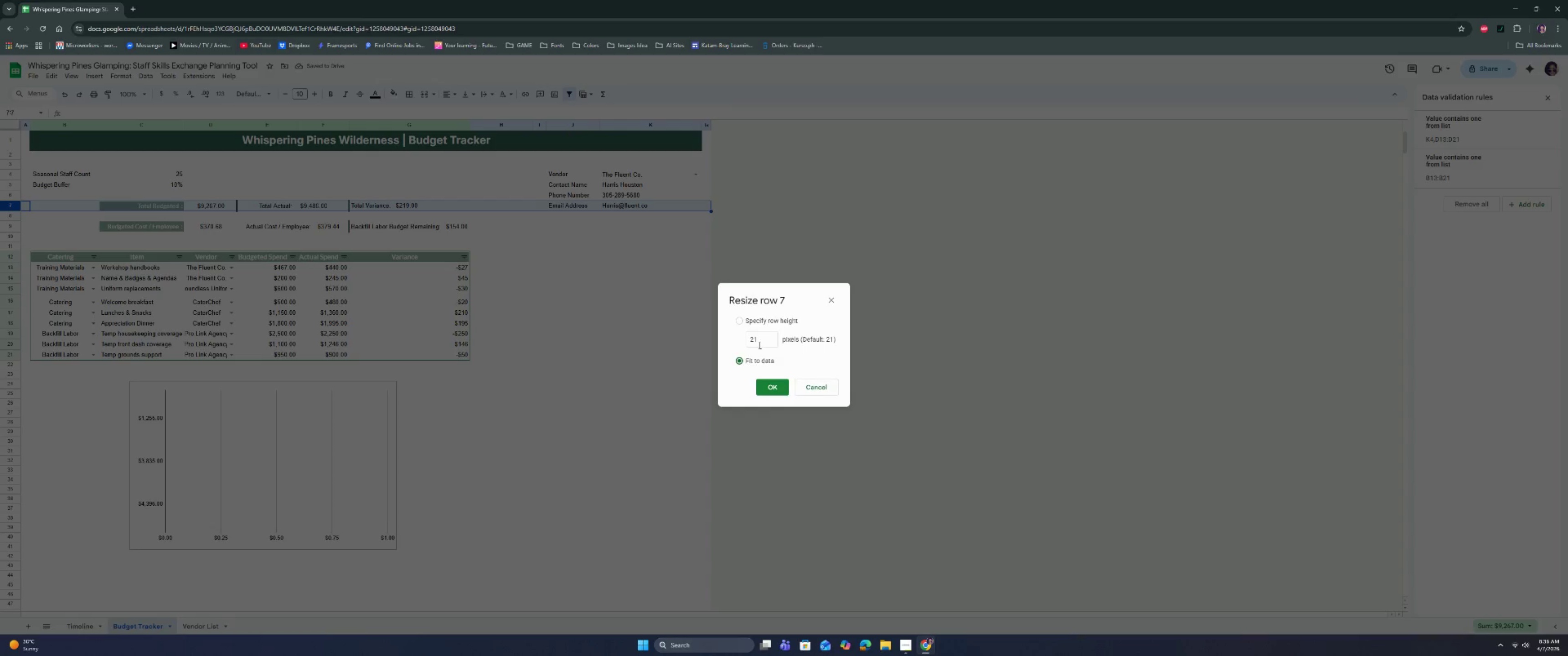 
double_click([771, 333])
 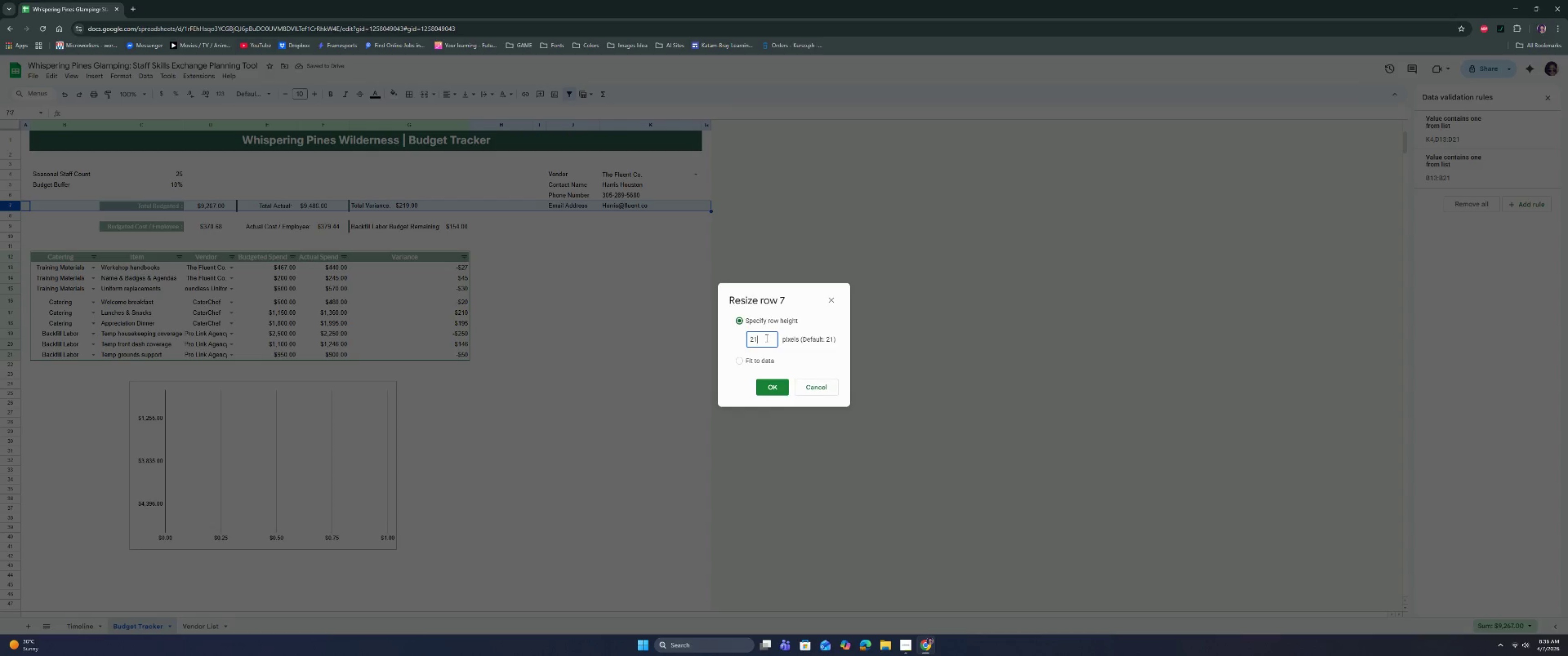 
triple_click([766, 338])
 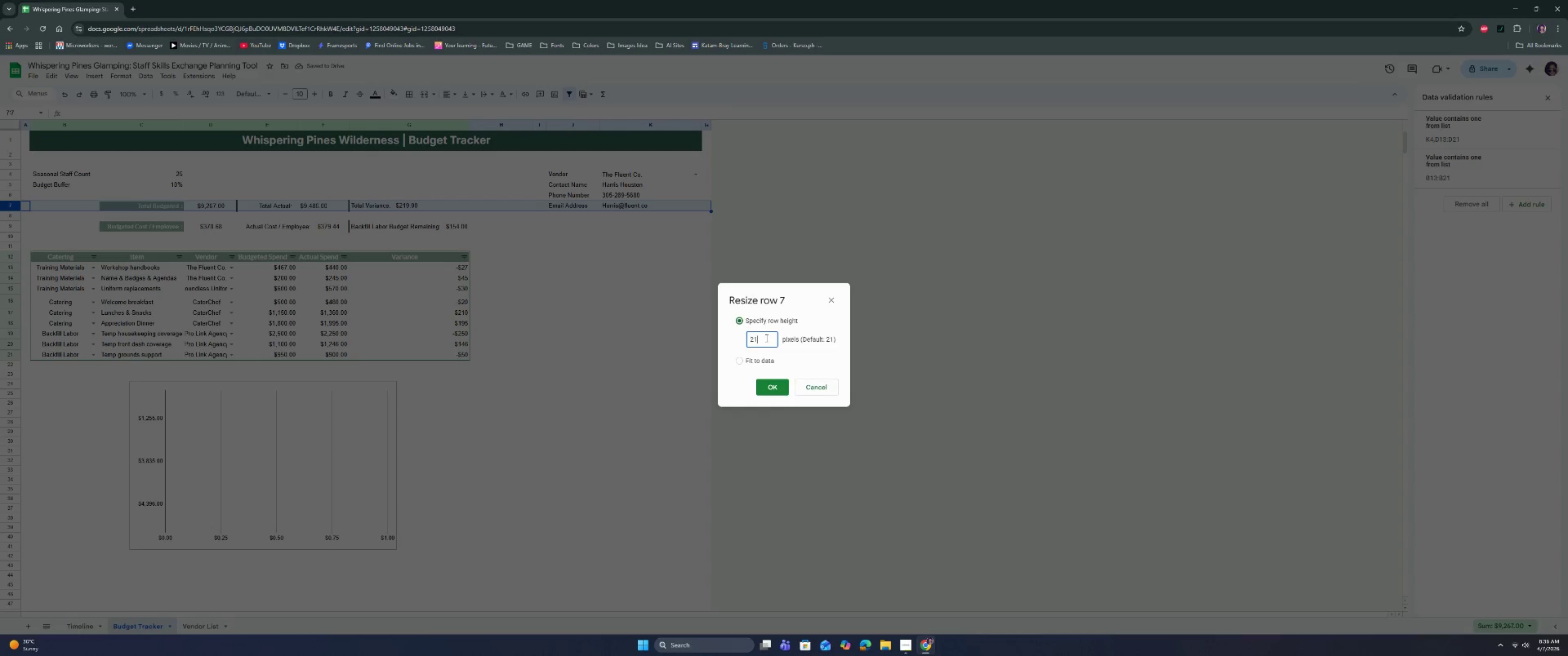 
triple_click([766, 338])
 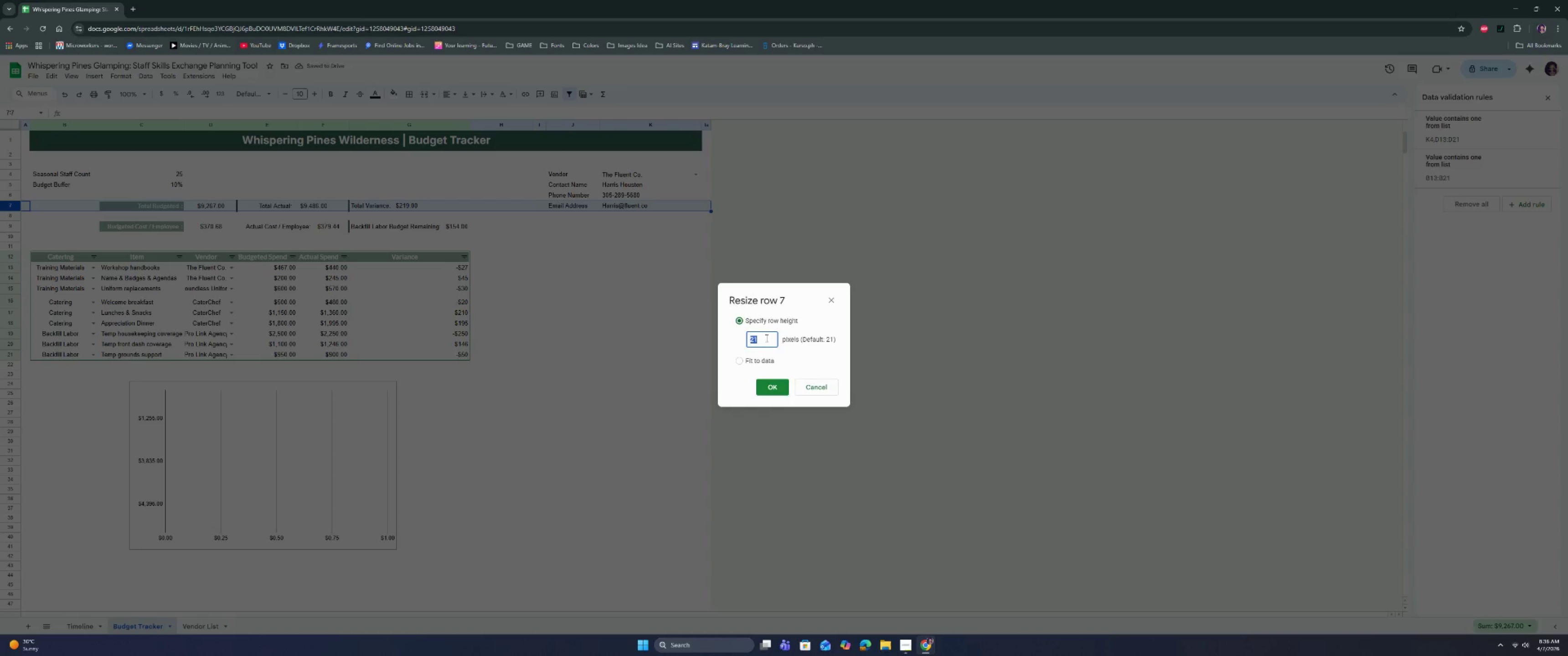 
type(25)
 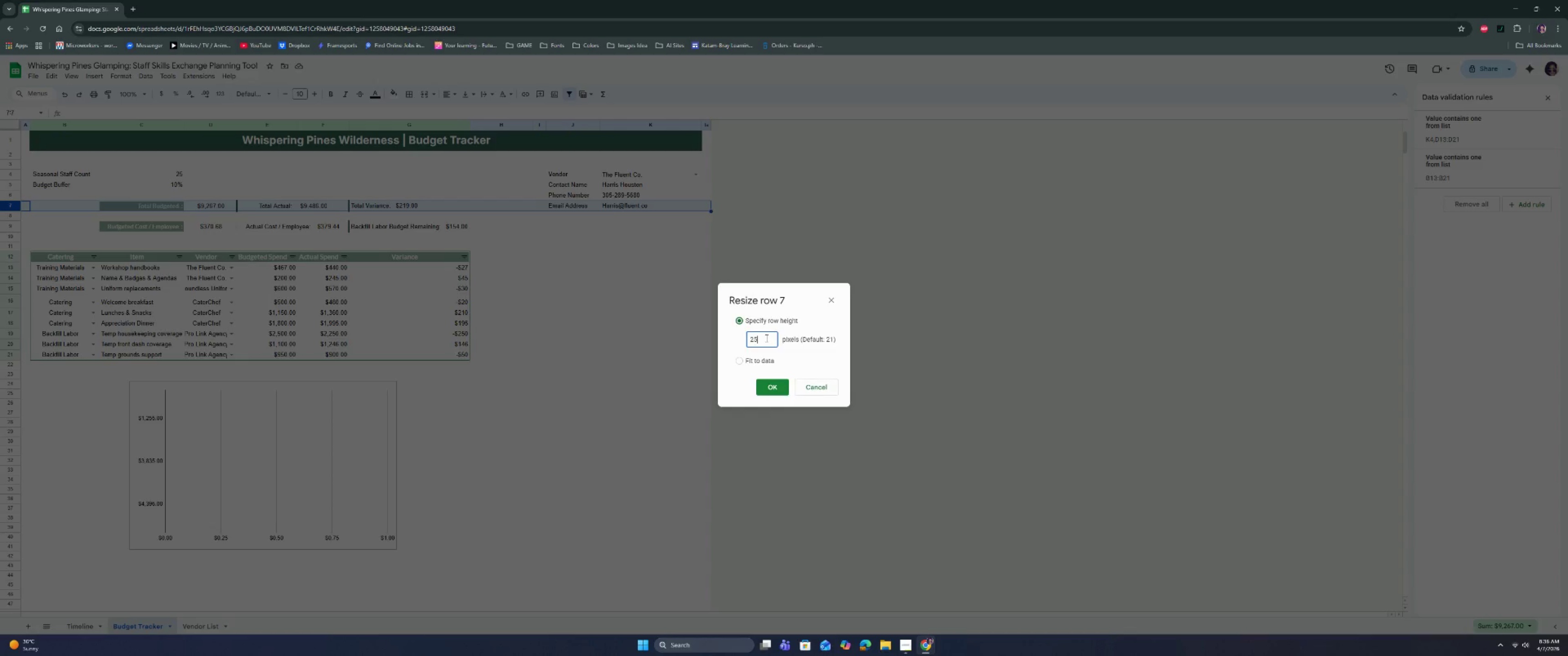 
key(Enter)
 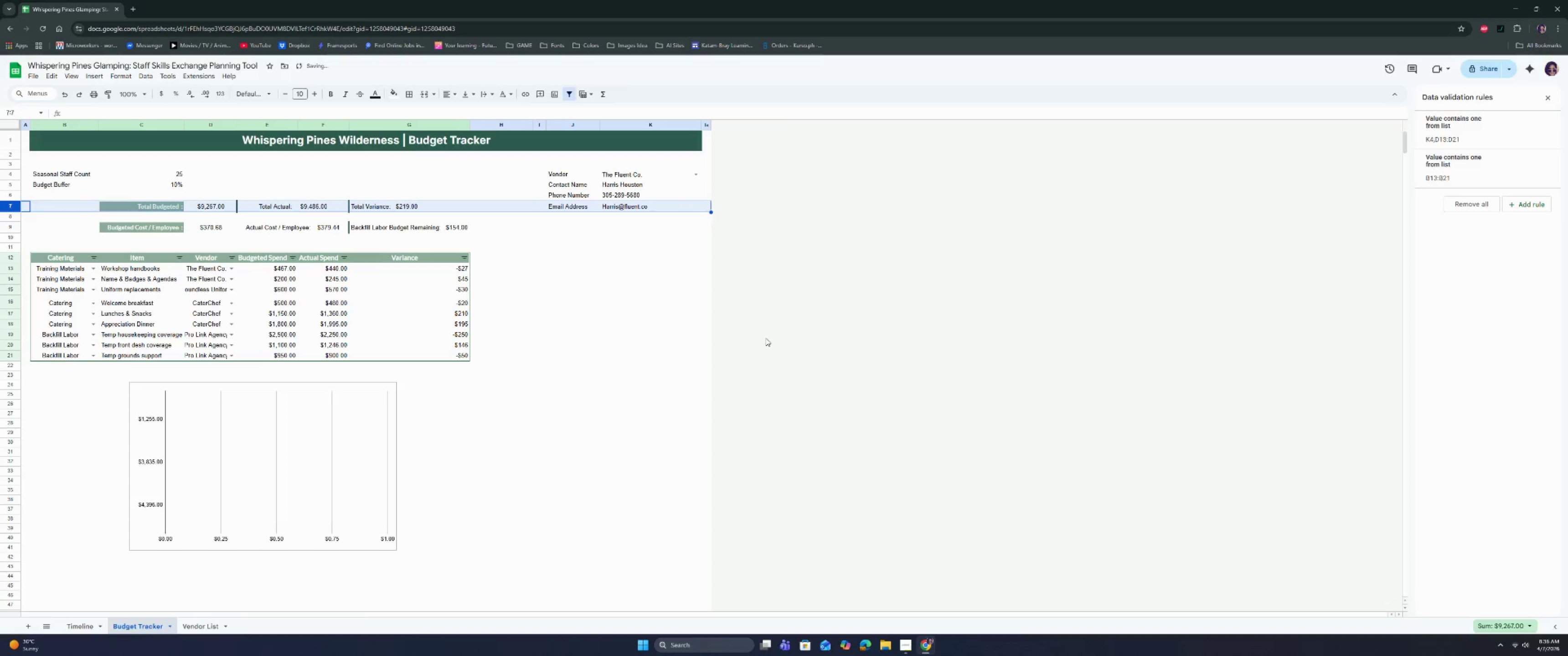 
key(Enter)
 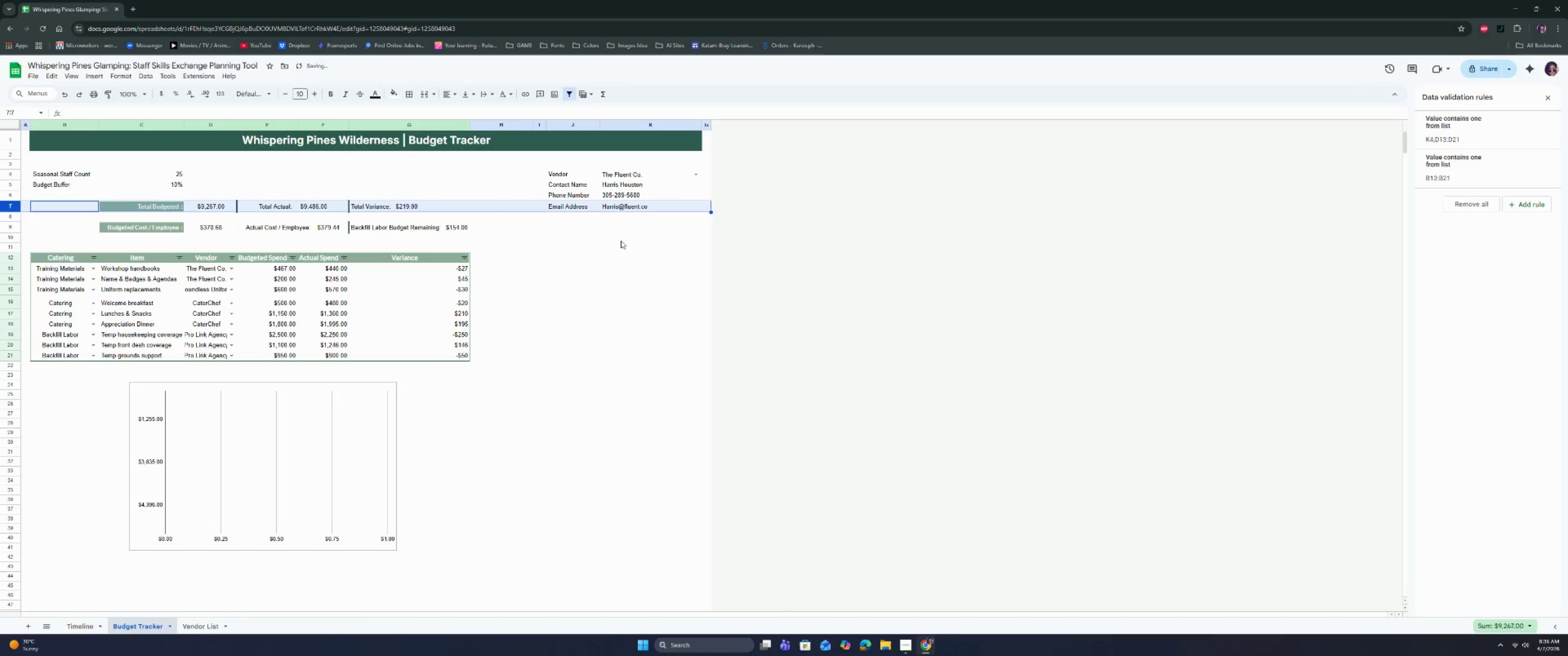 
left_click([615, 238])
 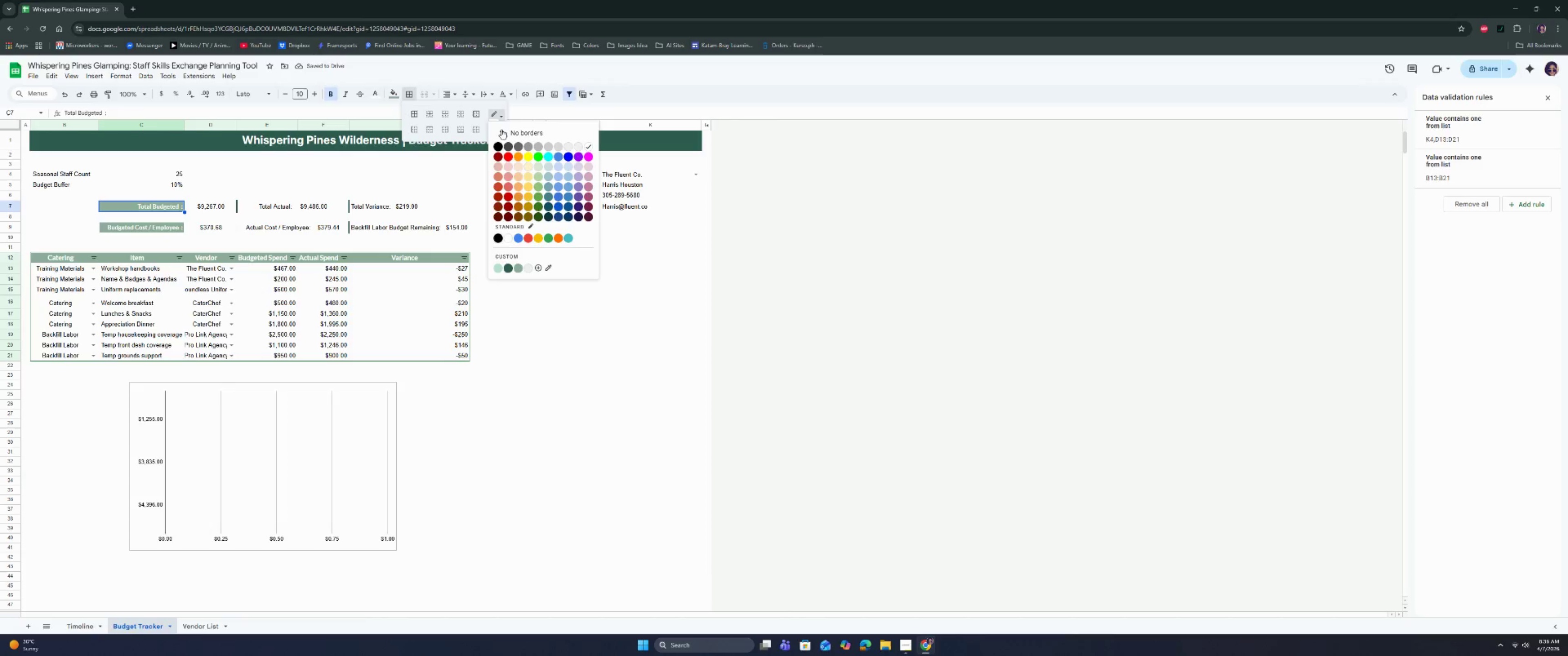 
left_click([516, 272])
 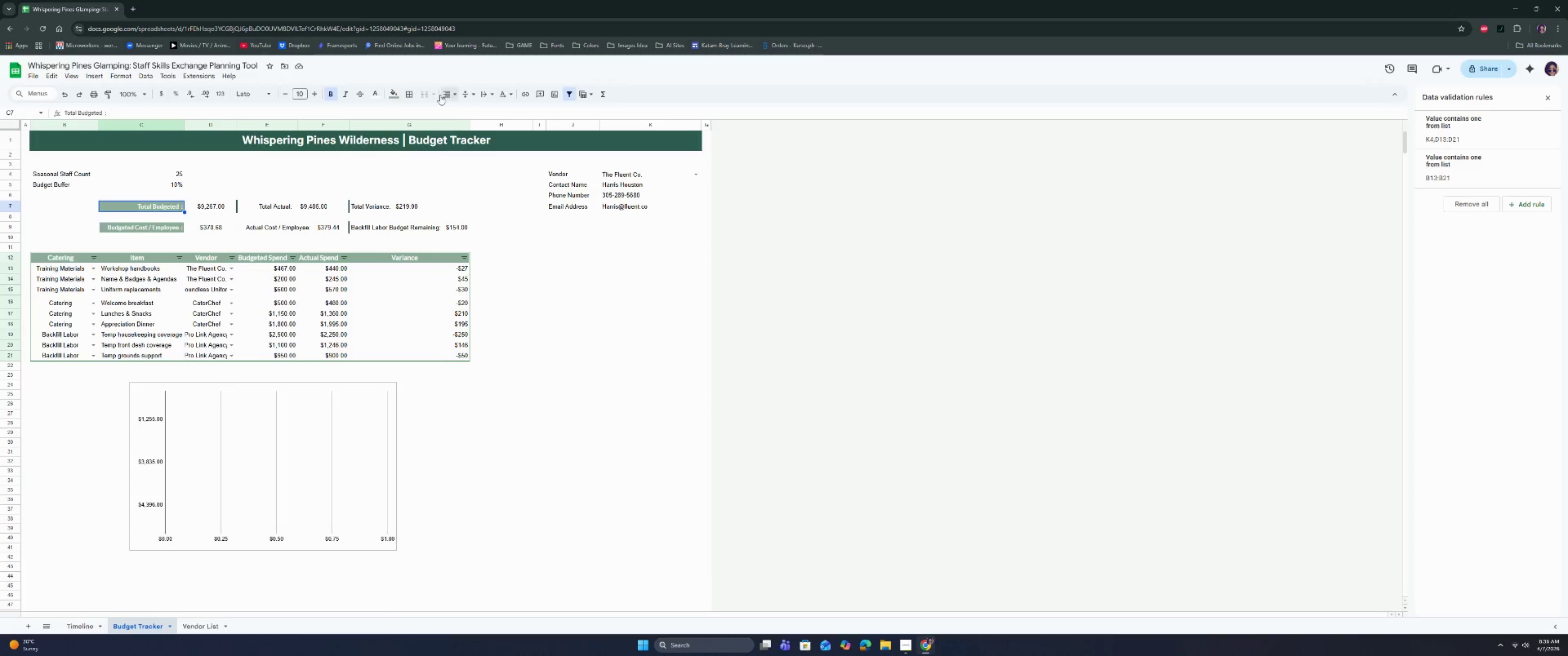 
left_click([411, 94])
 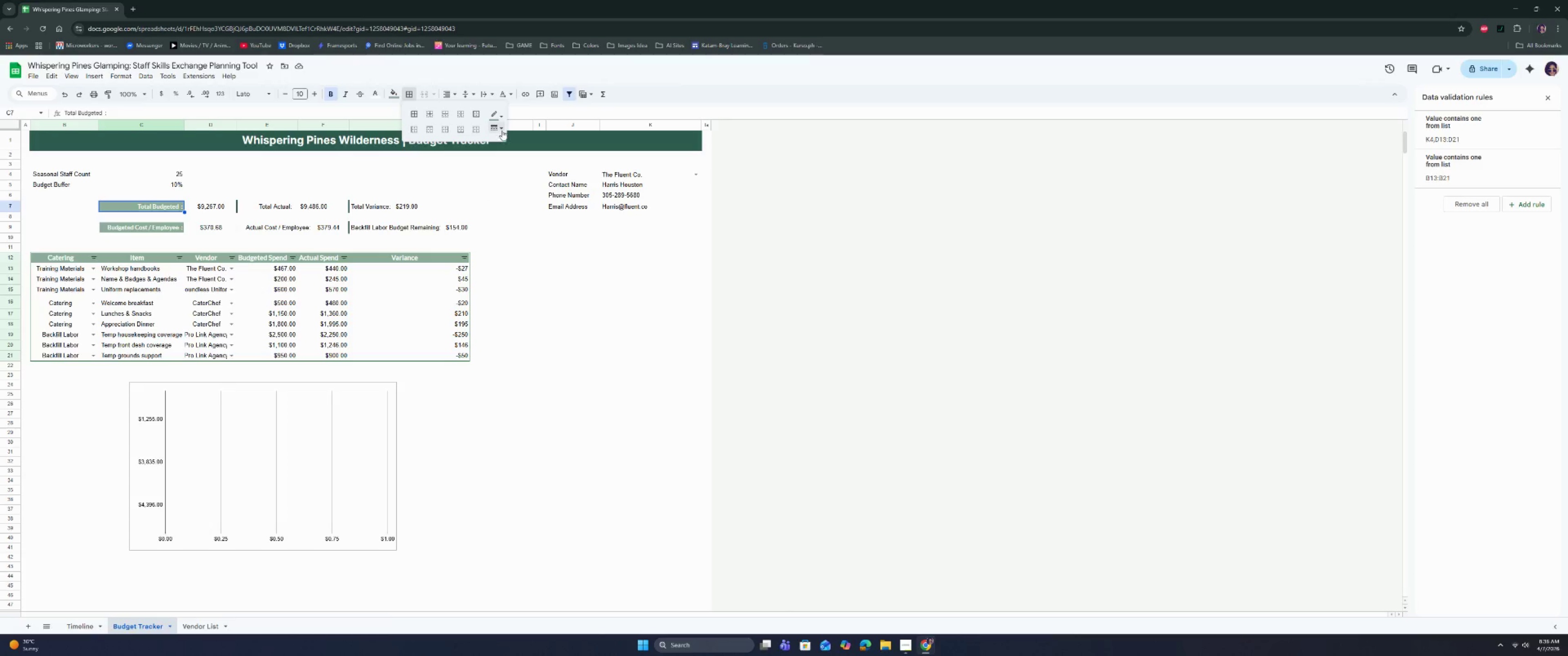 
left_click([491, 128])
 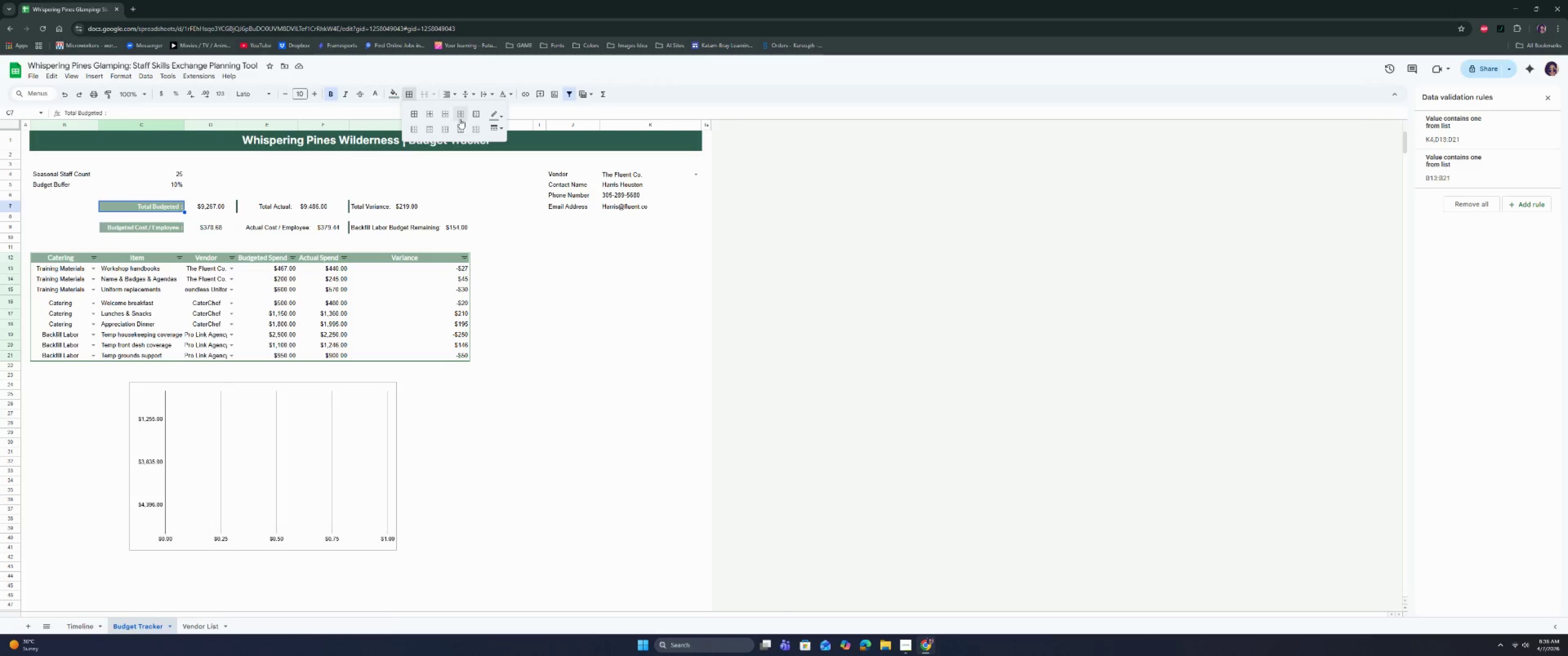 
left_click([473, 115])
 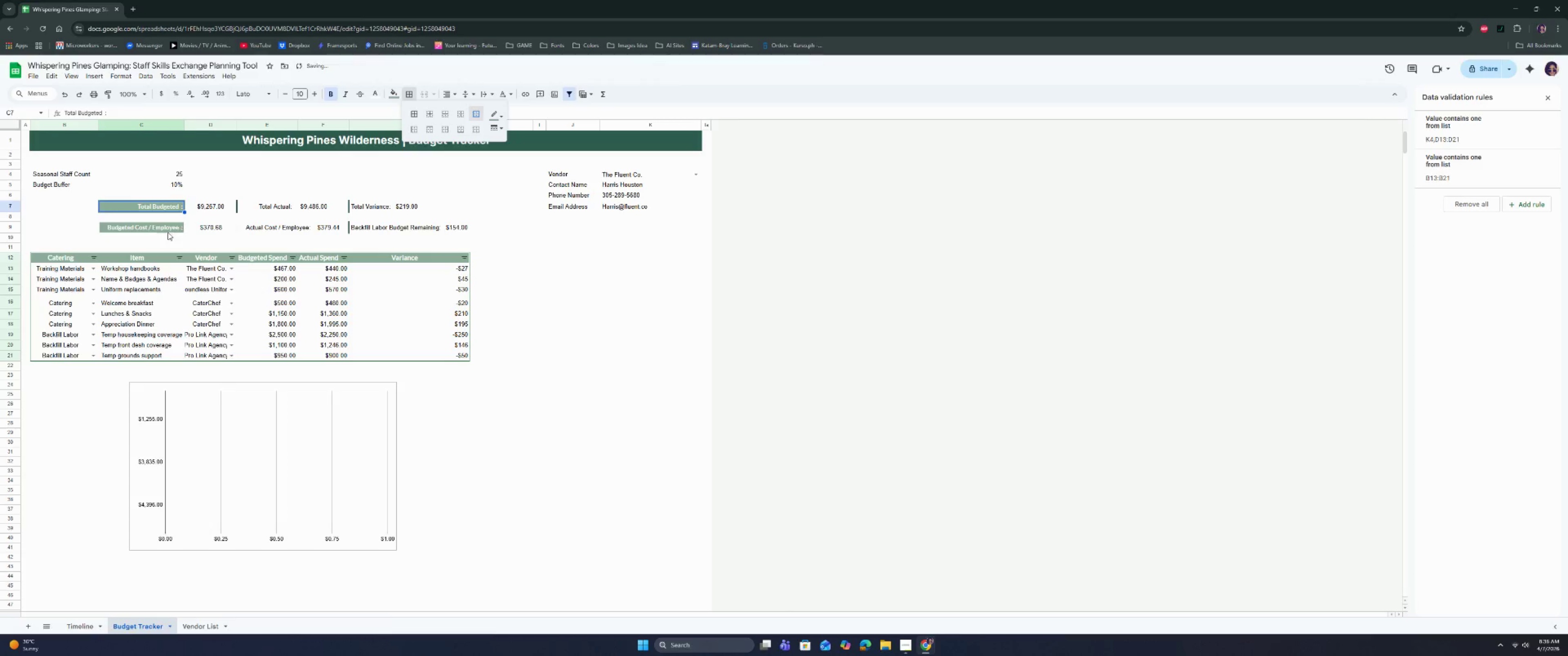 
left_click([164, 220])
 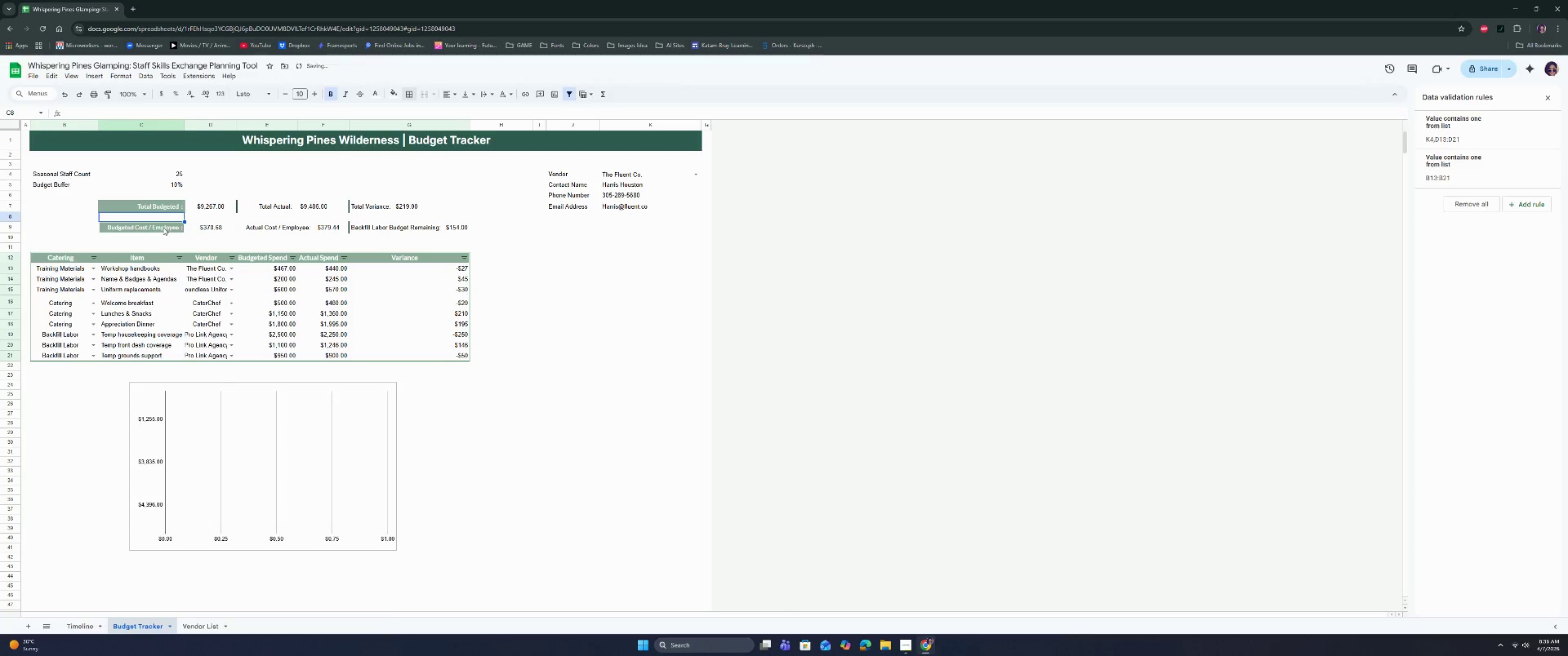 
left_click([163, 227])
 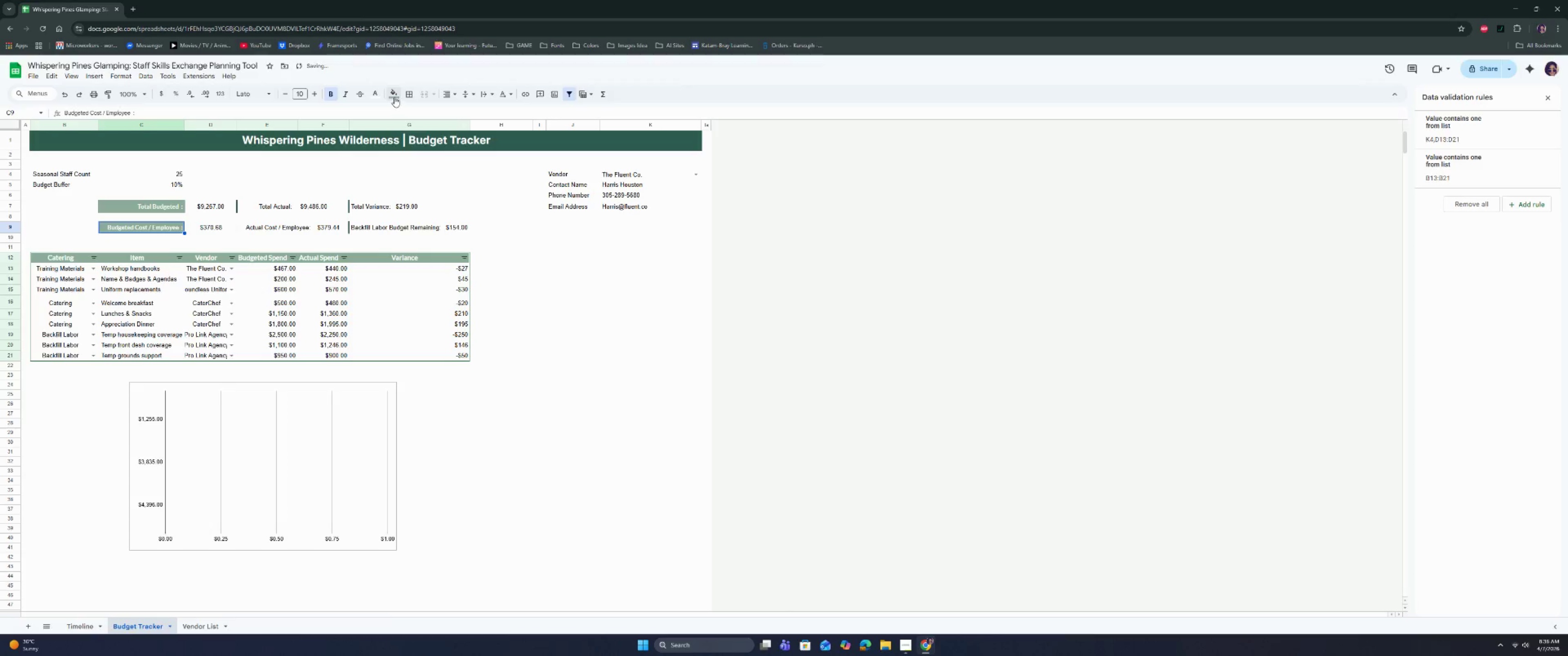 
left_click([412, 94])
 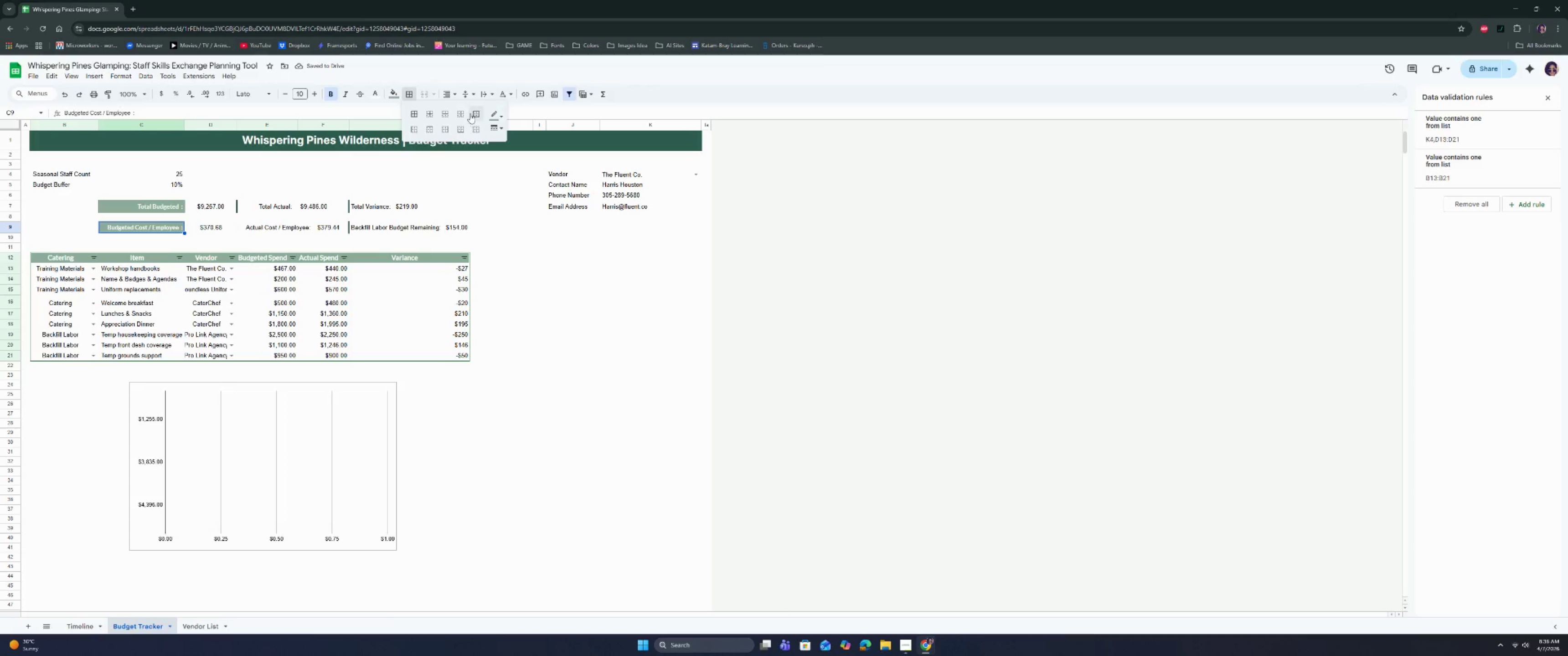 
left_click([474, 110])
 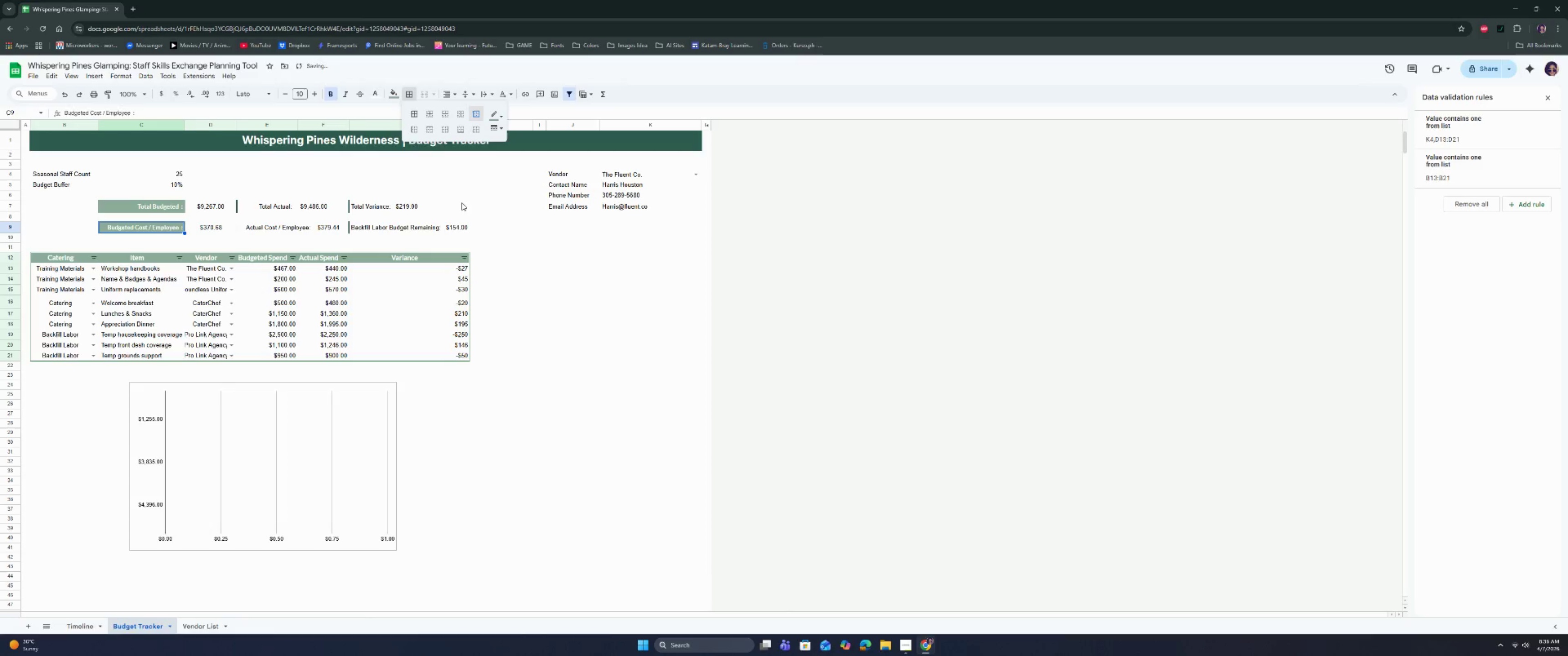 
left_click([471, 216])
 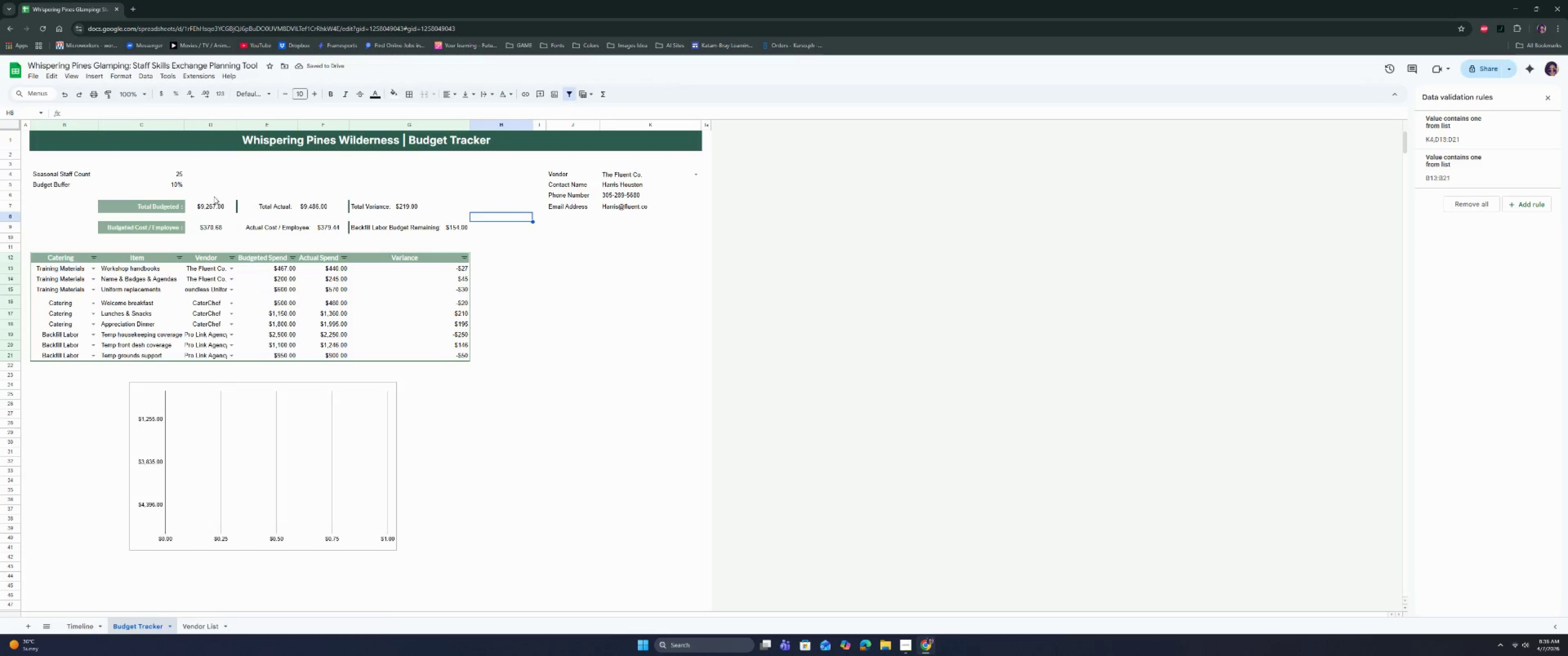 
left_click([213, 206])
 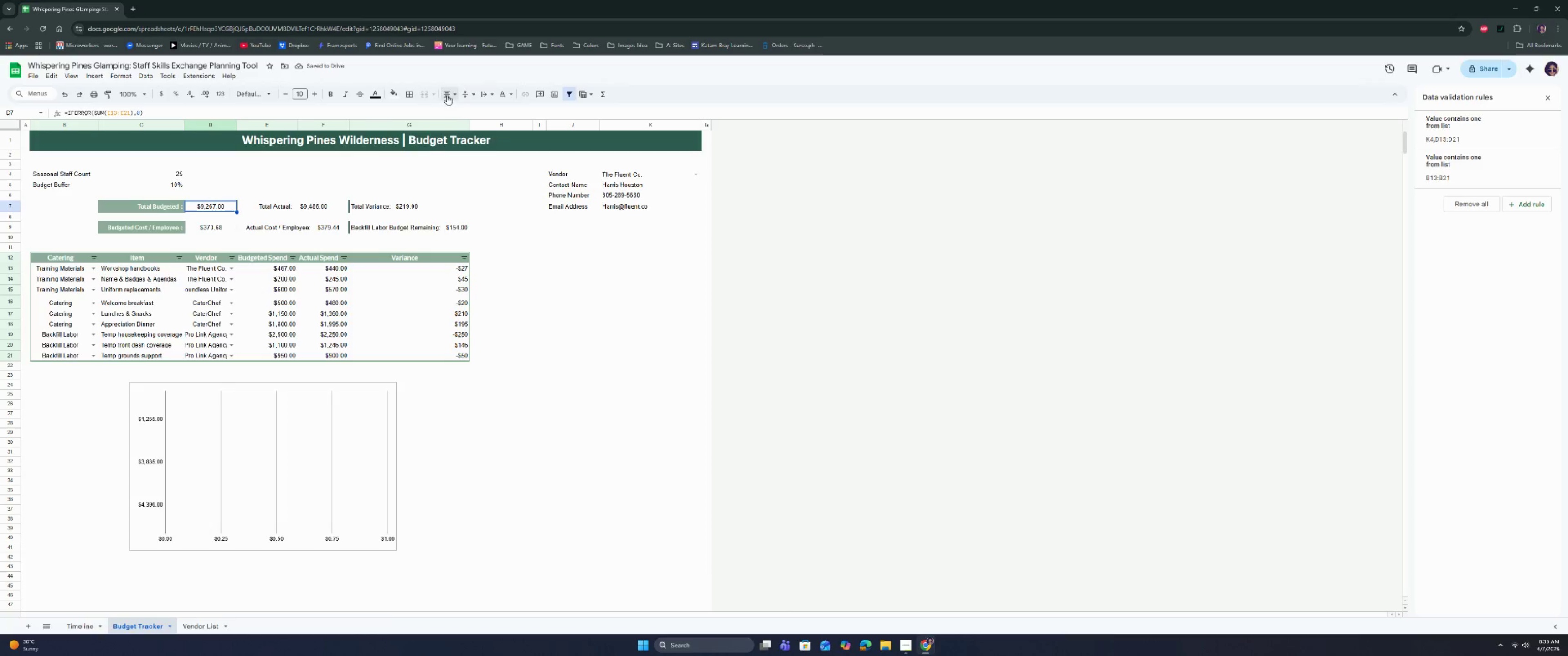 
left_click([397, 94])
 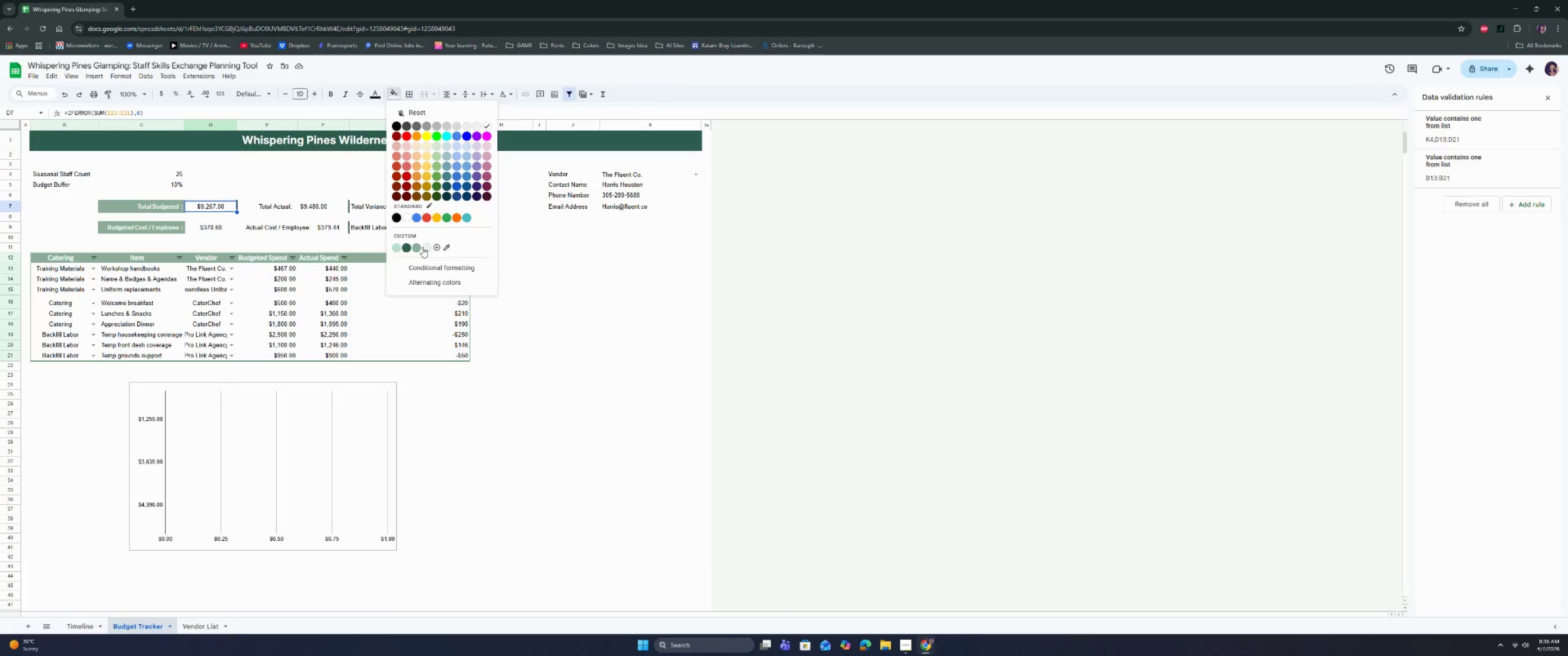 
left_click([424, 247])
 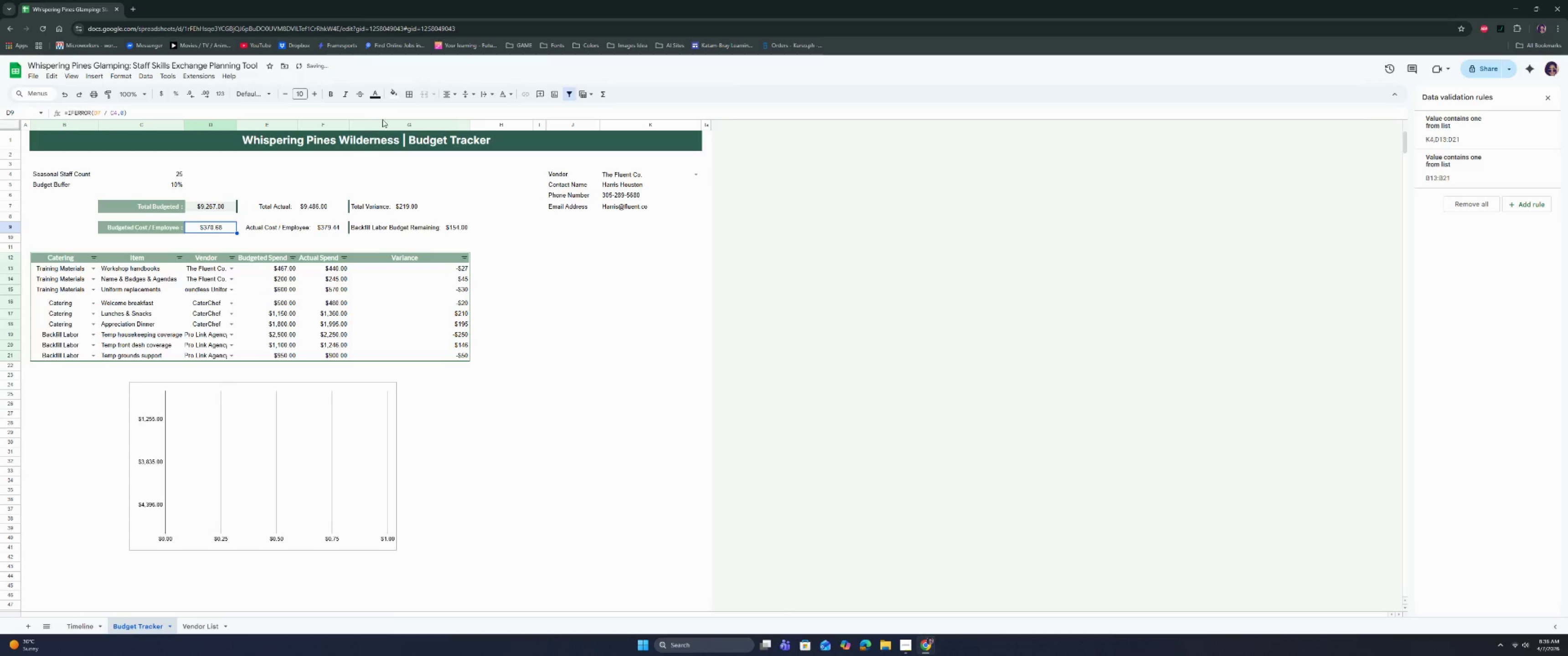 
left_click([398, 93])
 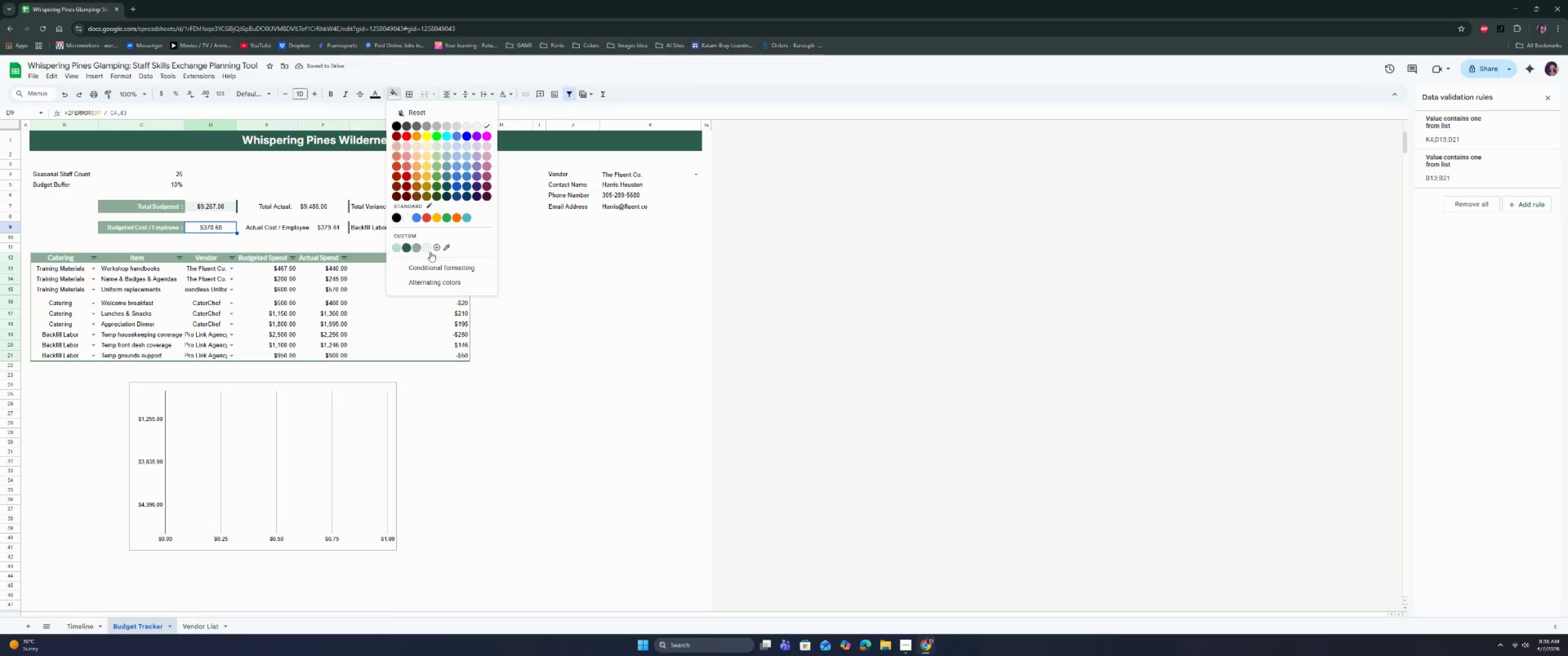 
left_click([427, 247])
 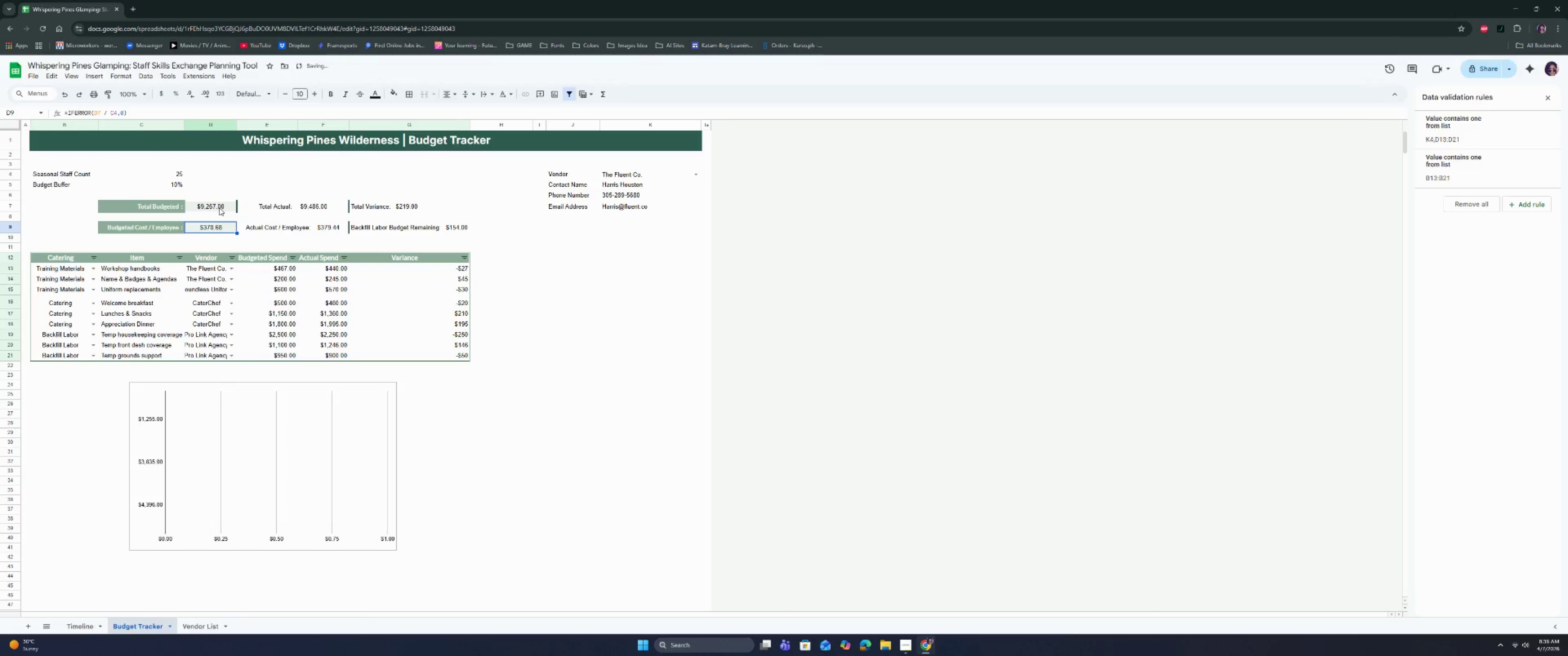 
left_click([219, 208])
 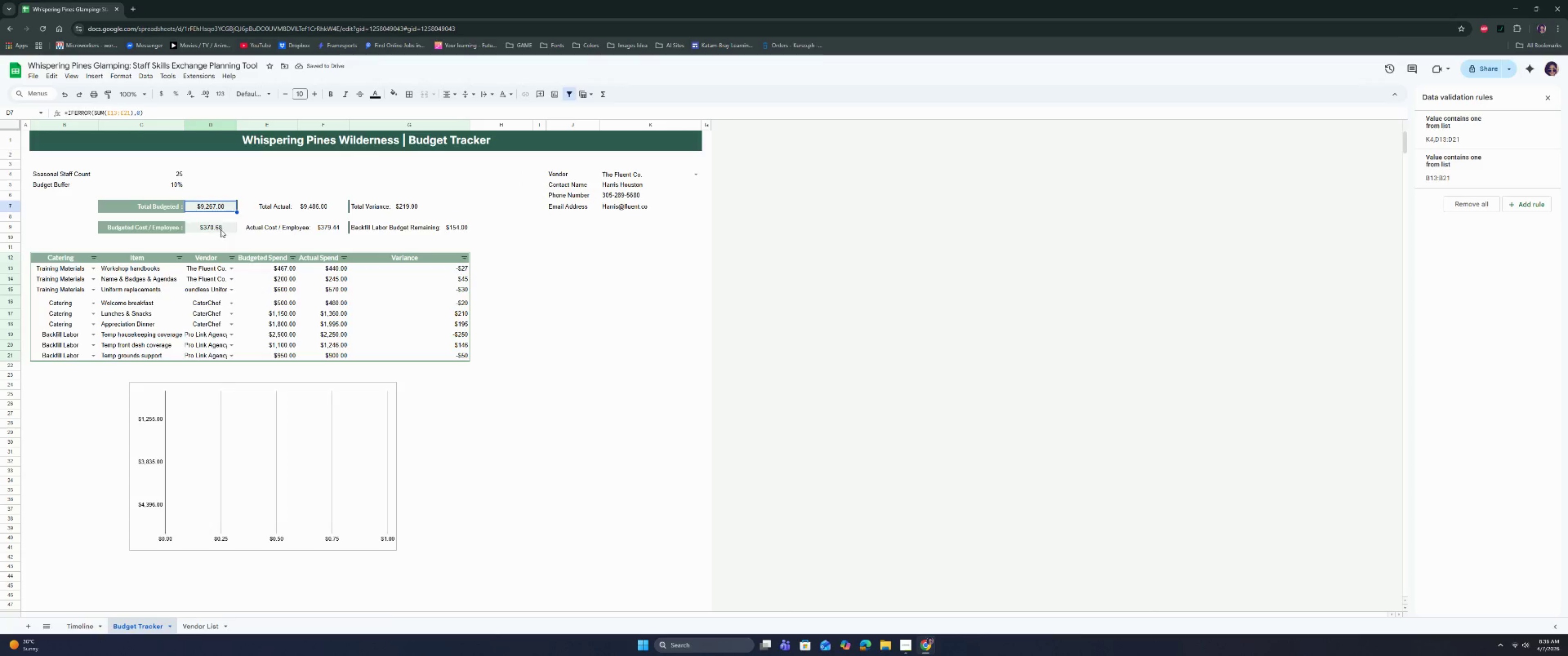 
left_click([221, 230])
 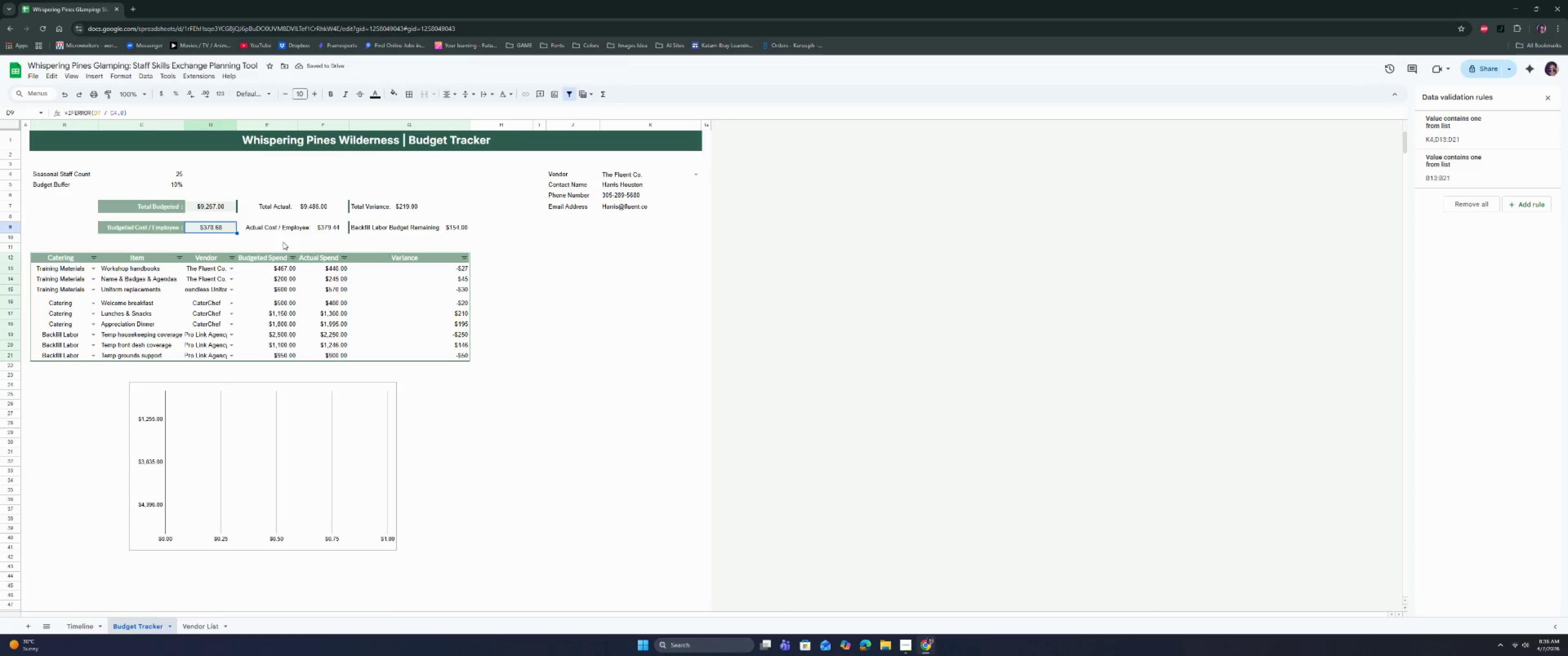 
left_click([294, 239])
 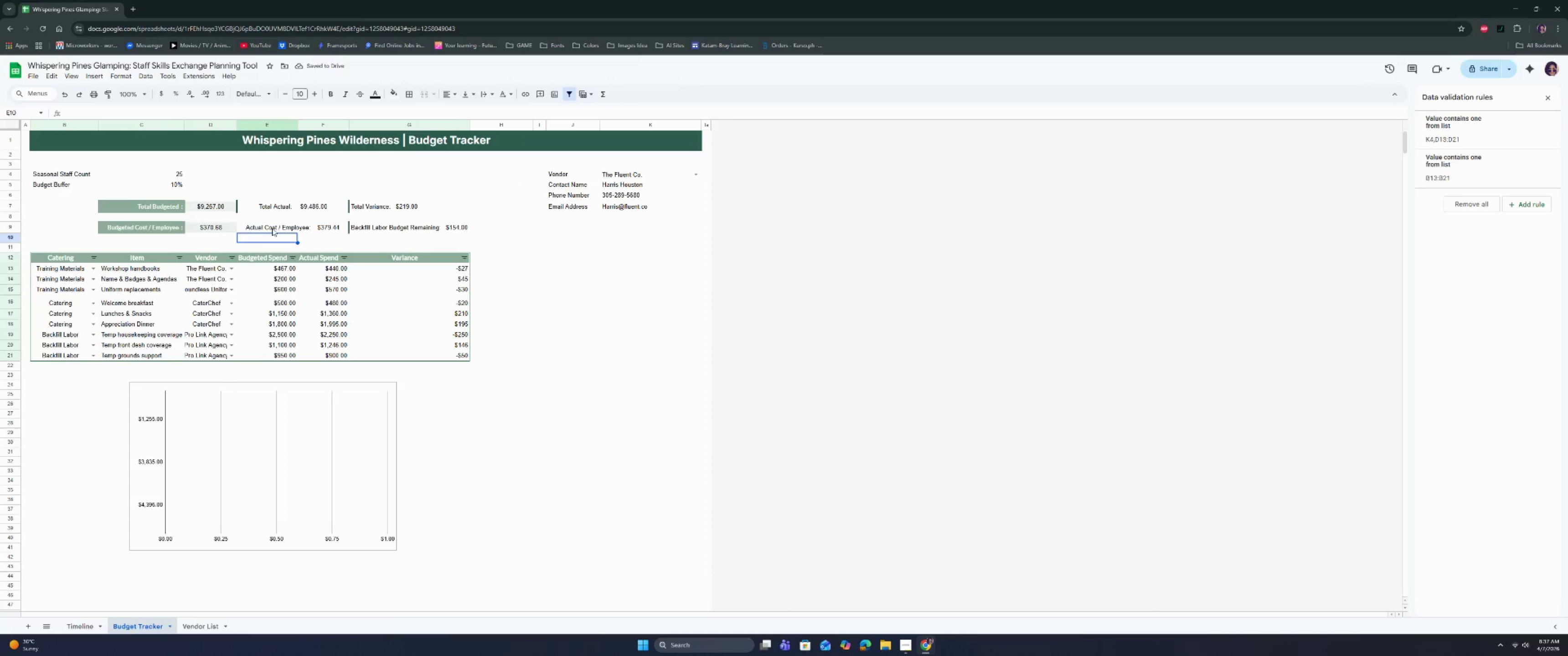 
left_click([221, 226])
 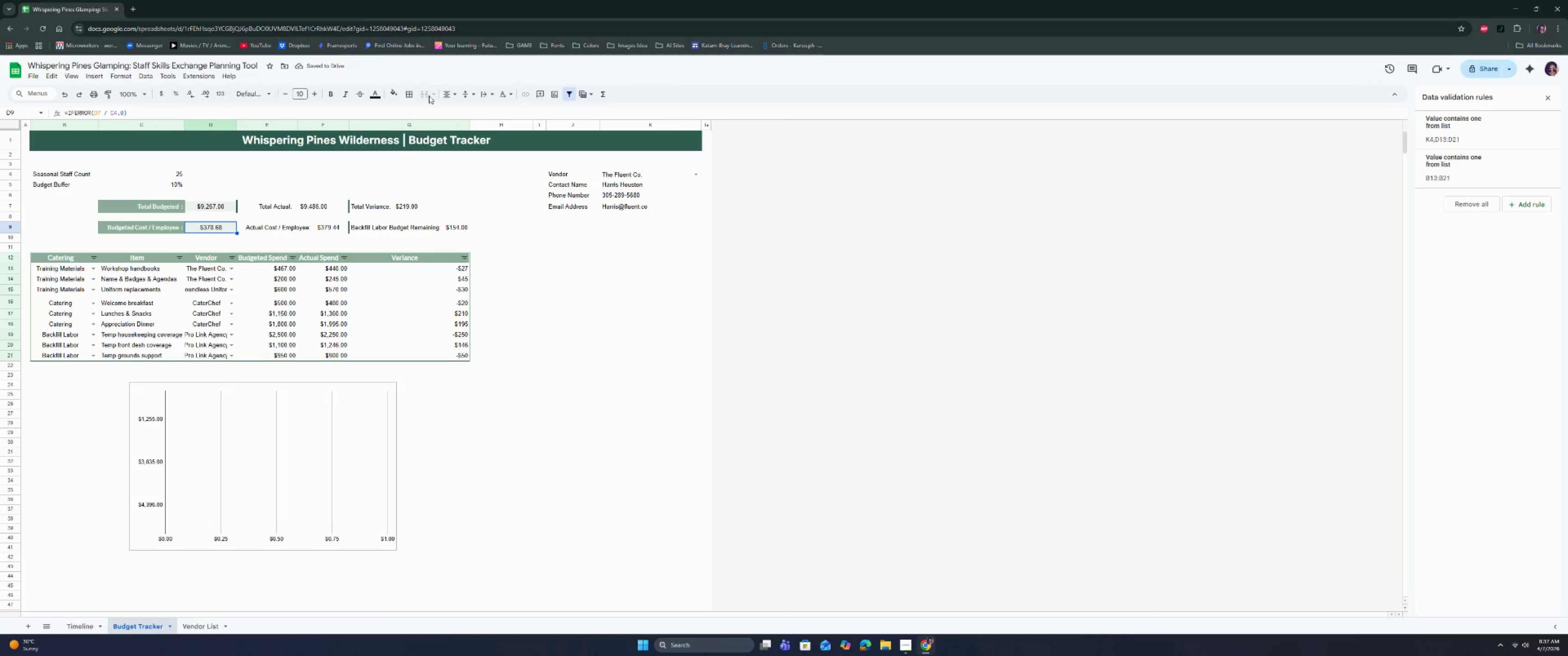 
left_click([410, 92])
 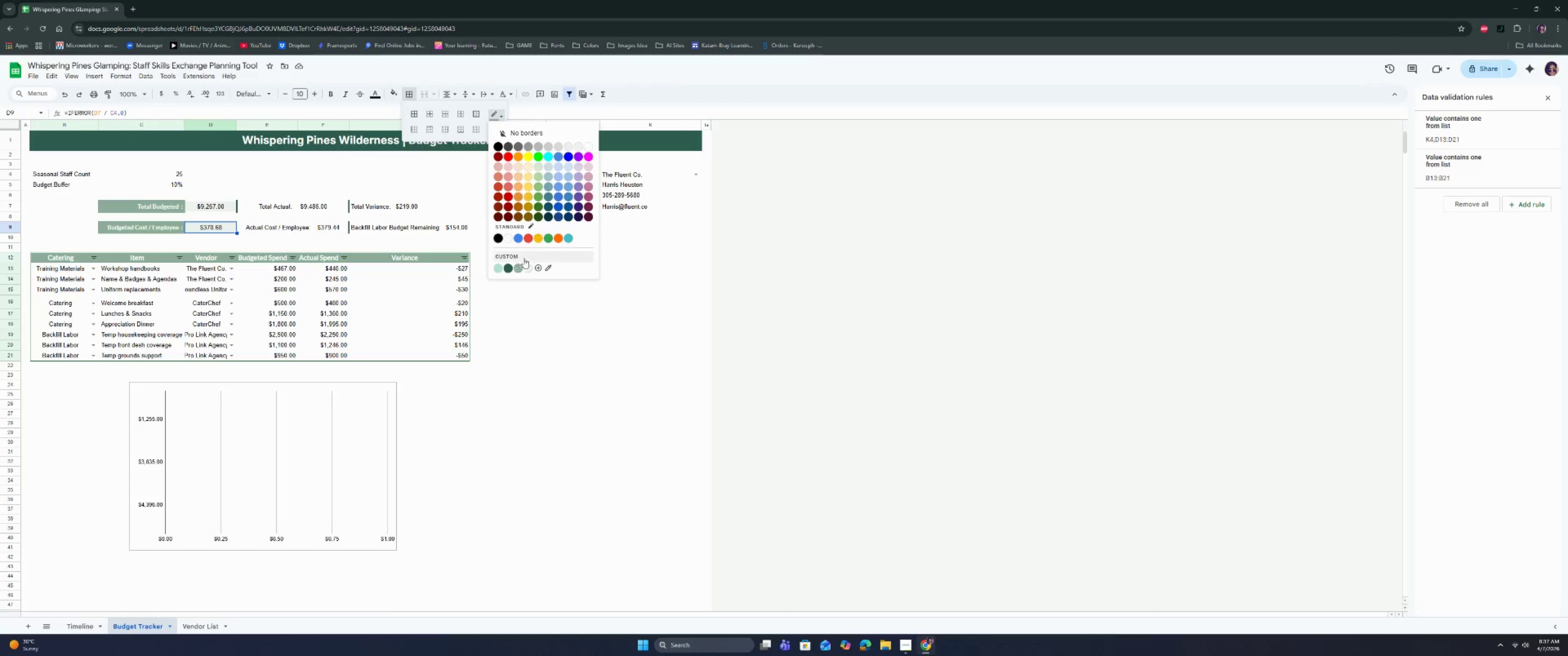 
left_click([507, 270])
 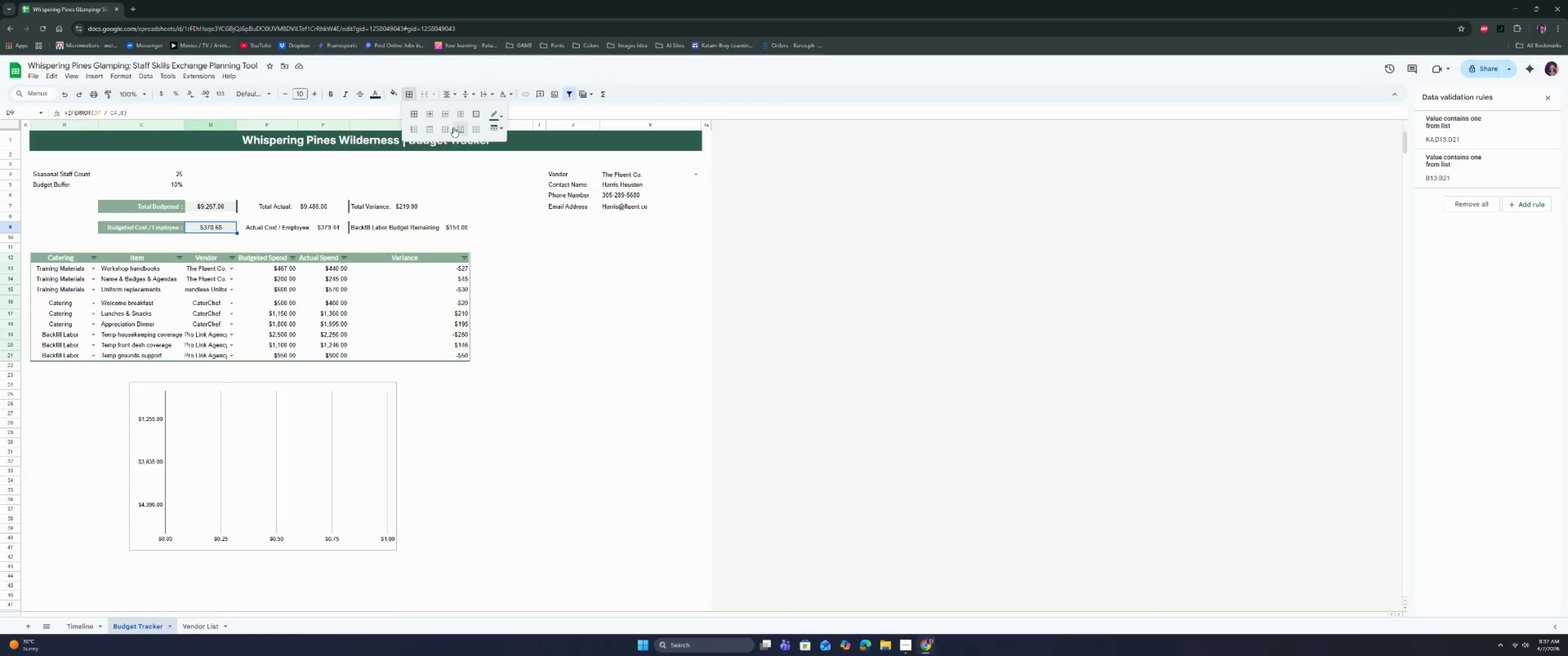 
left_click([444, 131])
 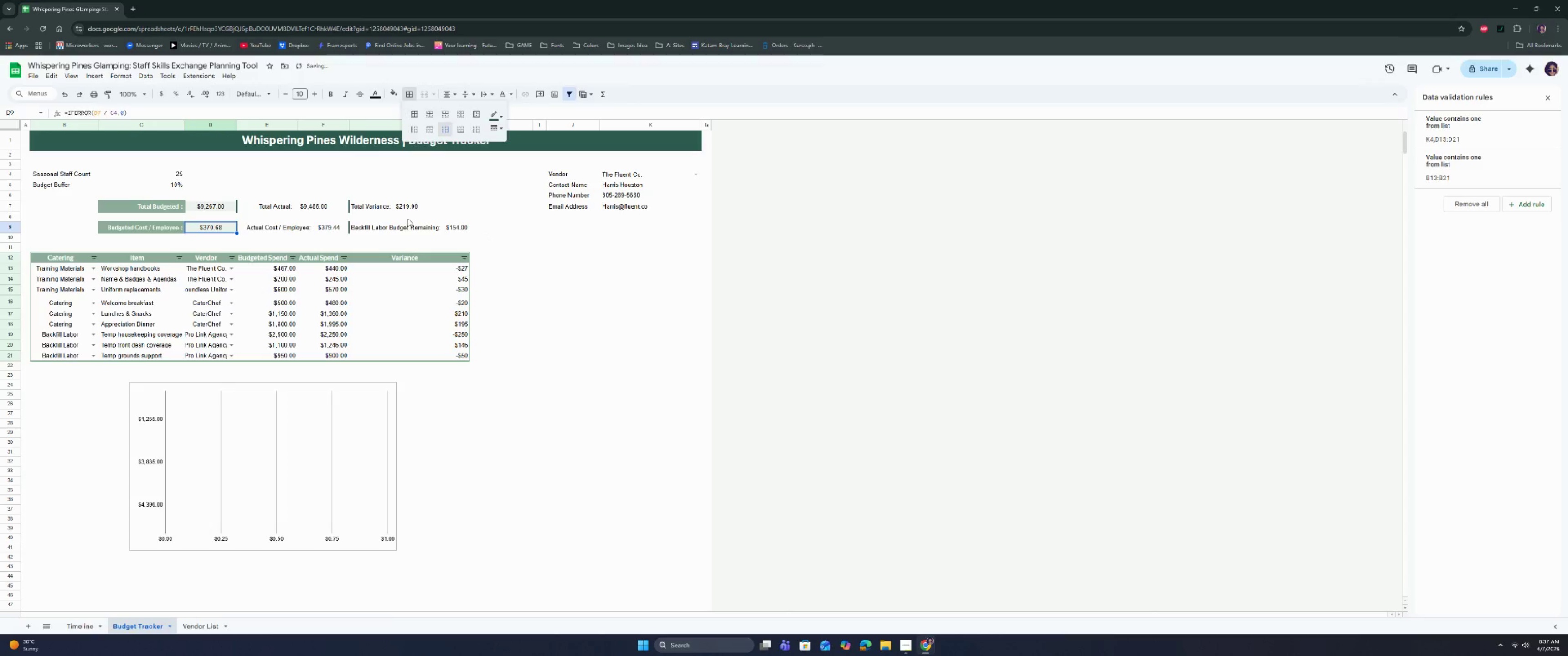 
left_click([408, 219])
 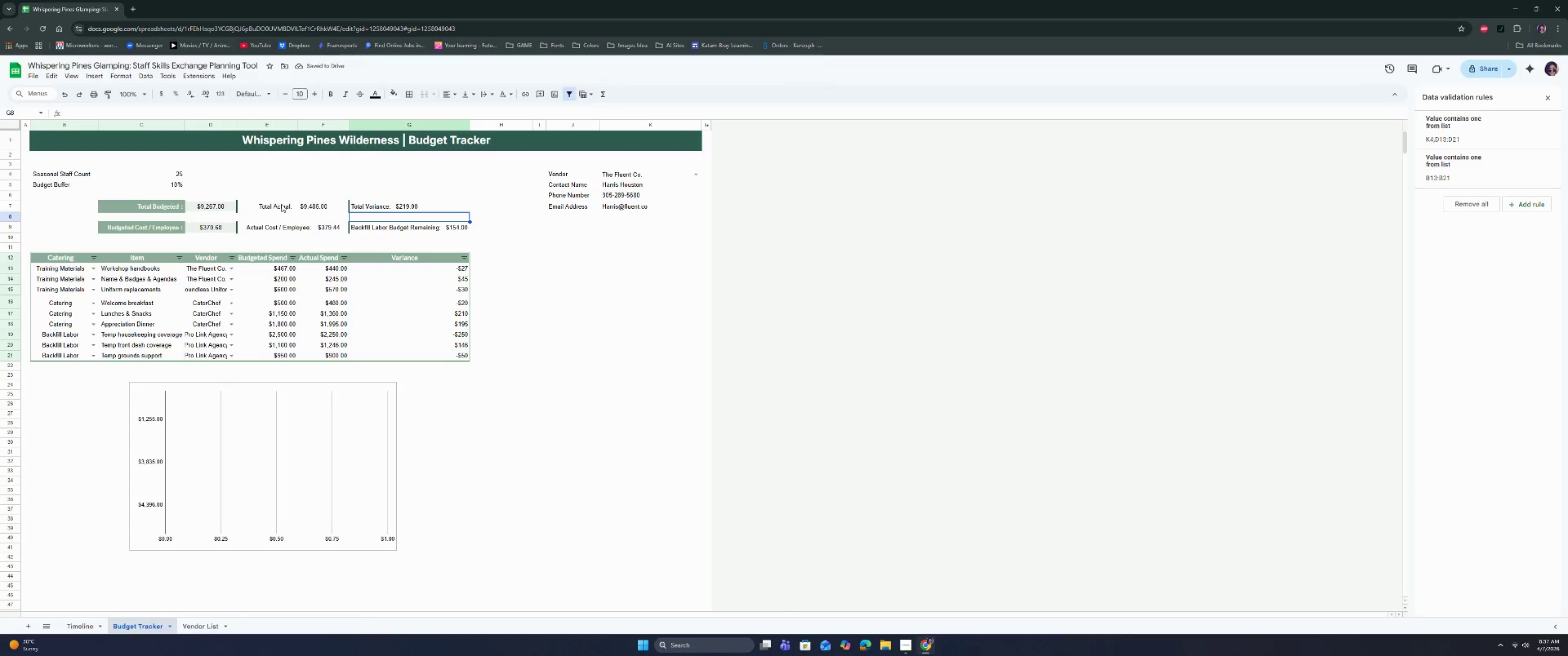 
left_click([147, 207])
 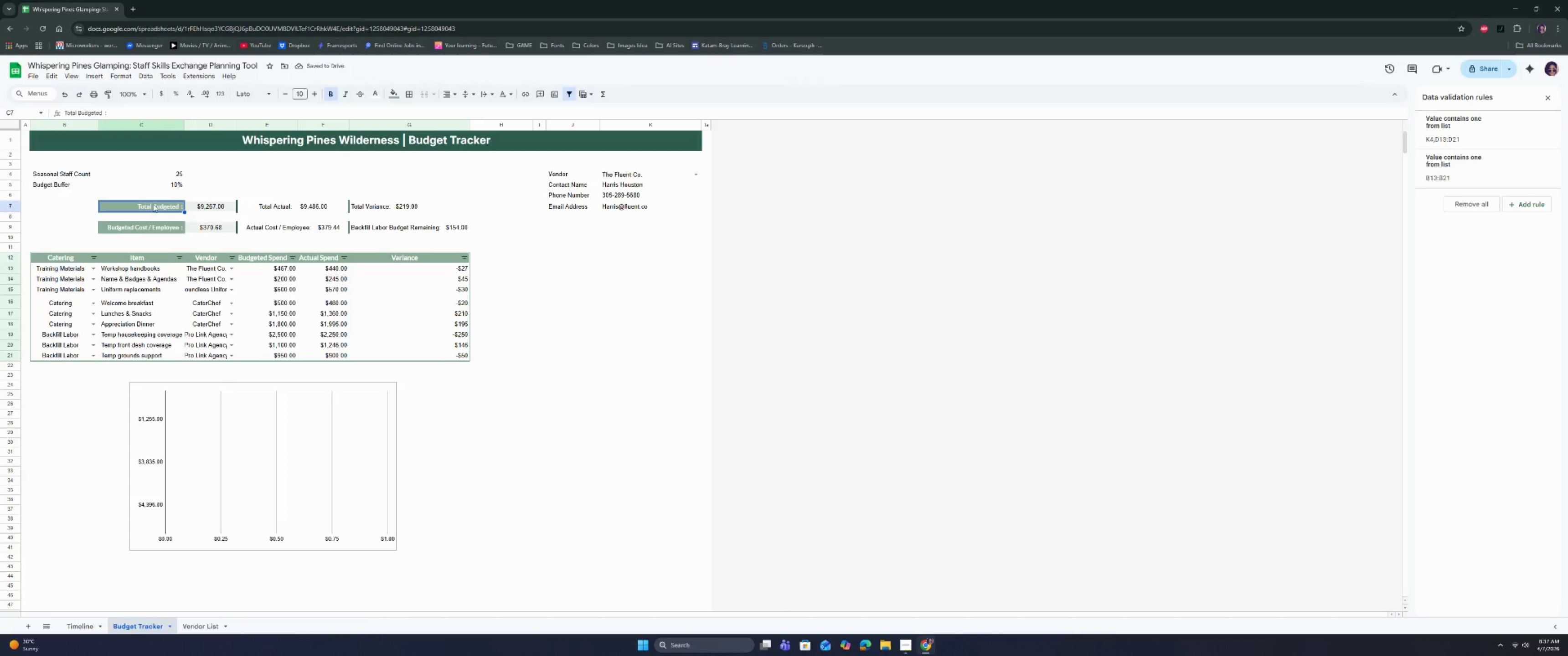 
double_click([155, 208])
 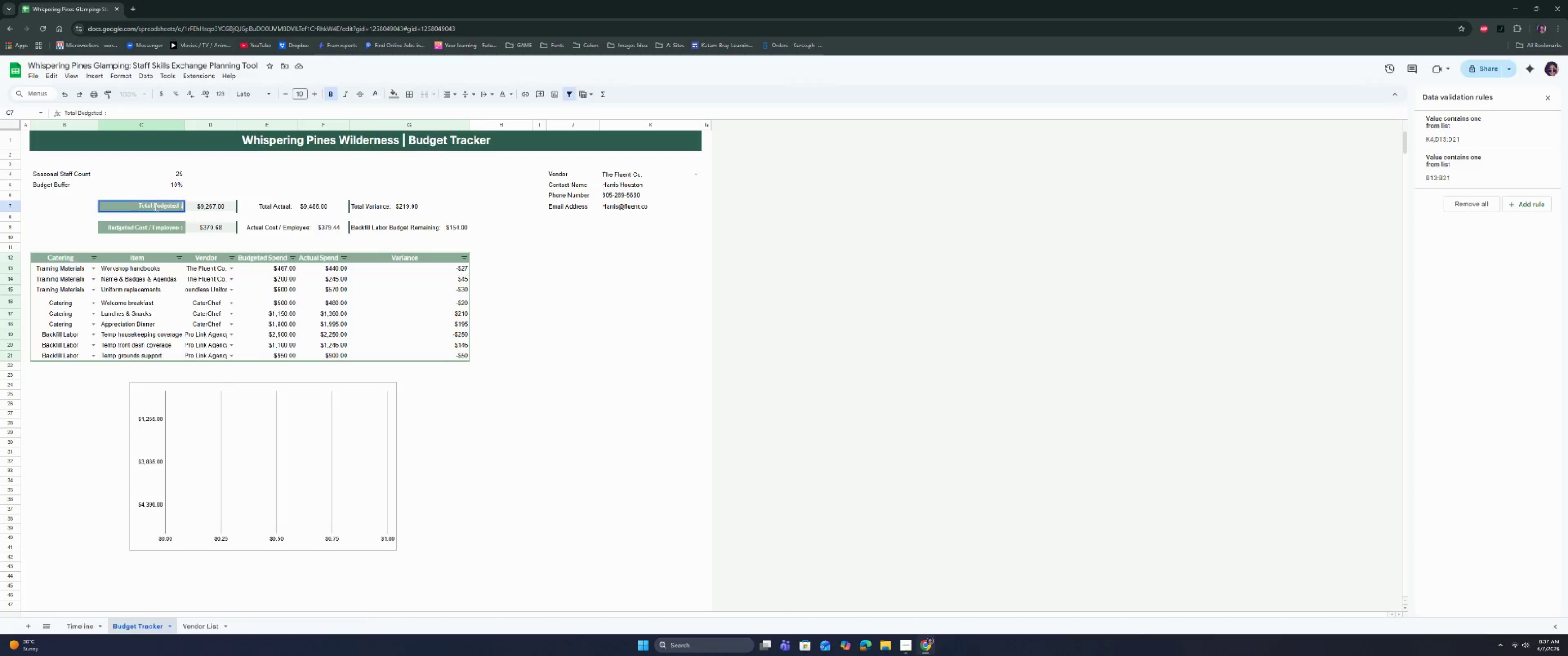 
triple_click([155, 208])
 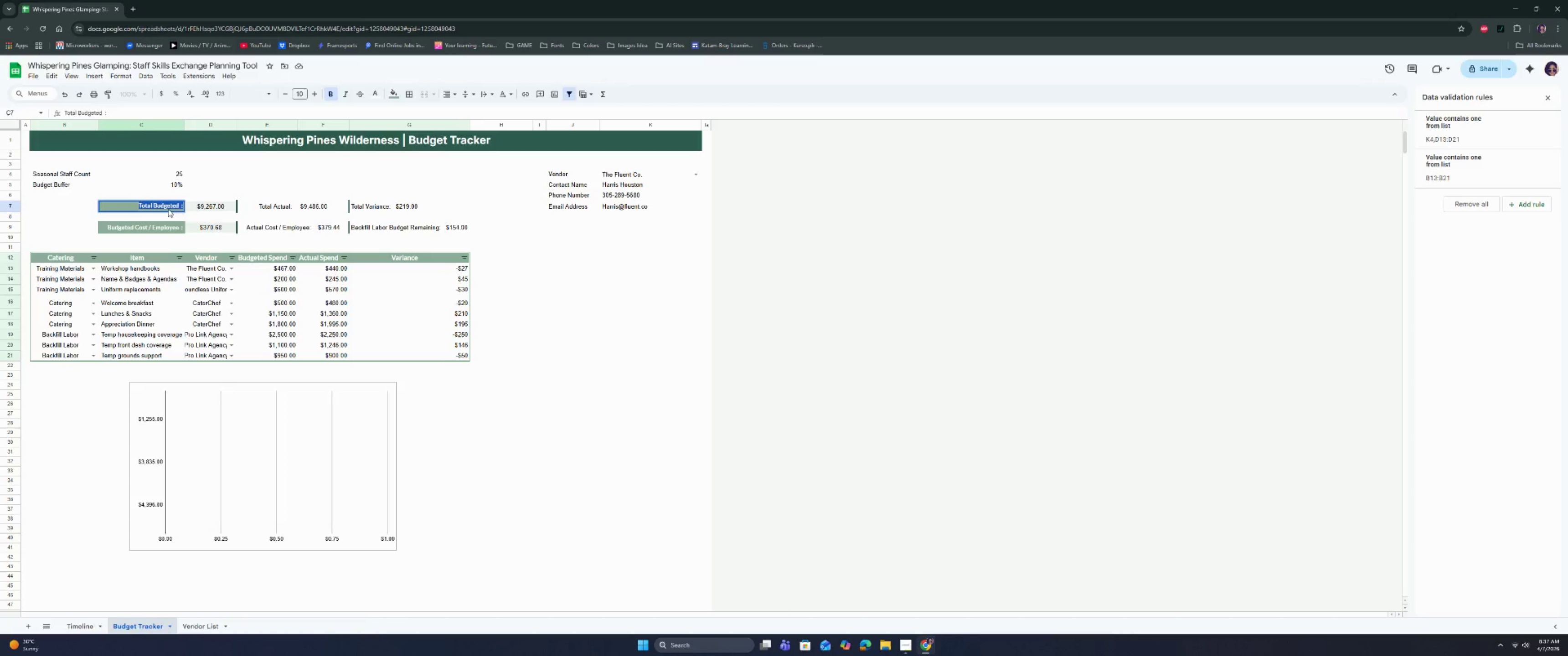 
left_click([178, 209])
 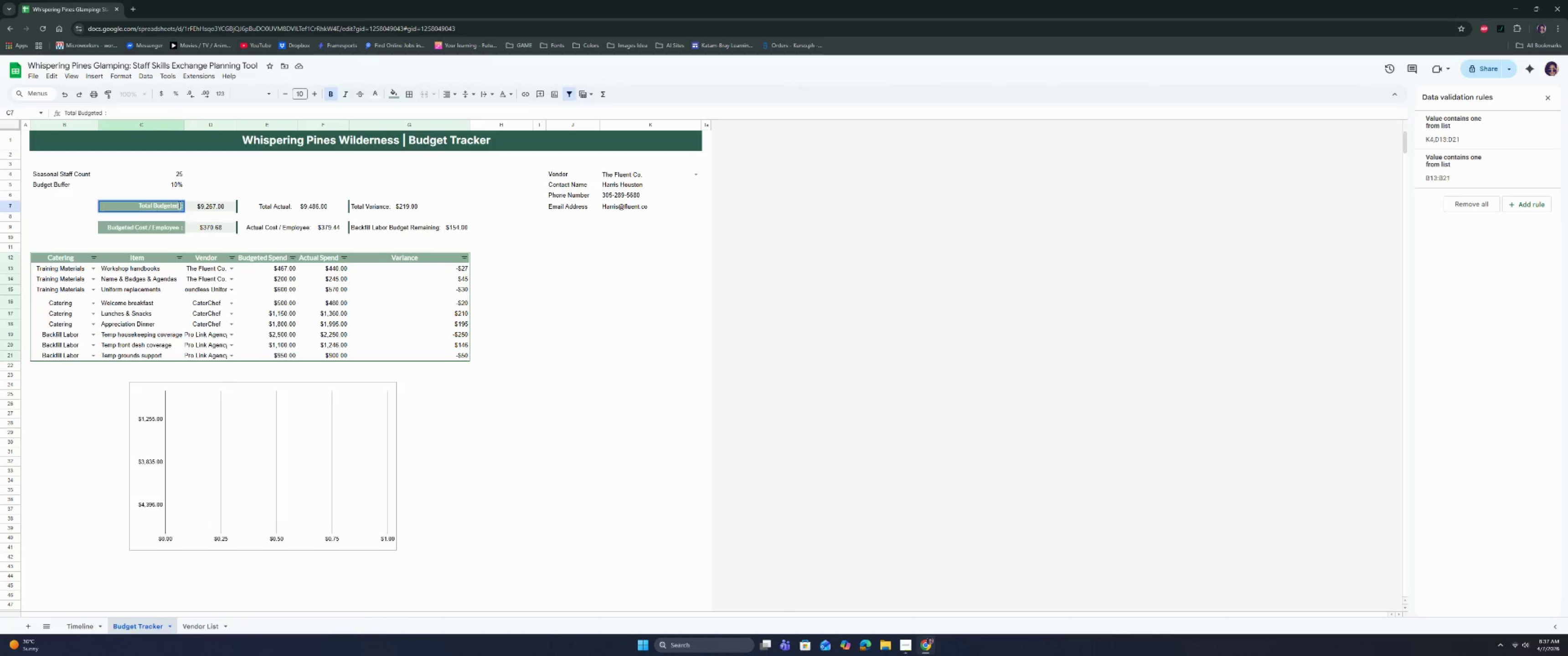 
left_click_drag(start_coordinate=[178, 205], to_coordinate=[135, 209])
 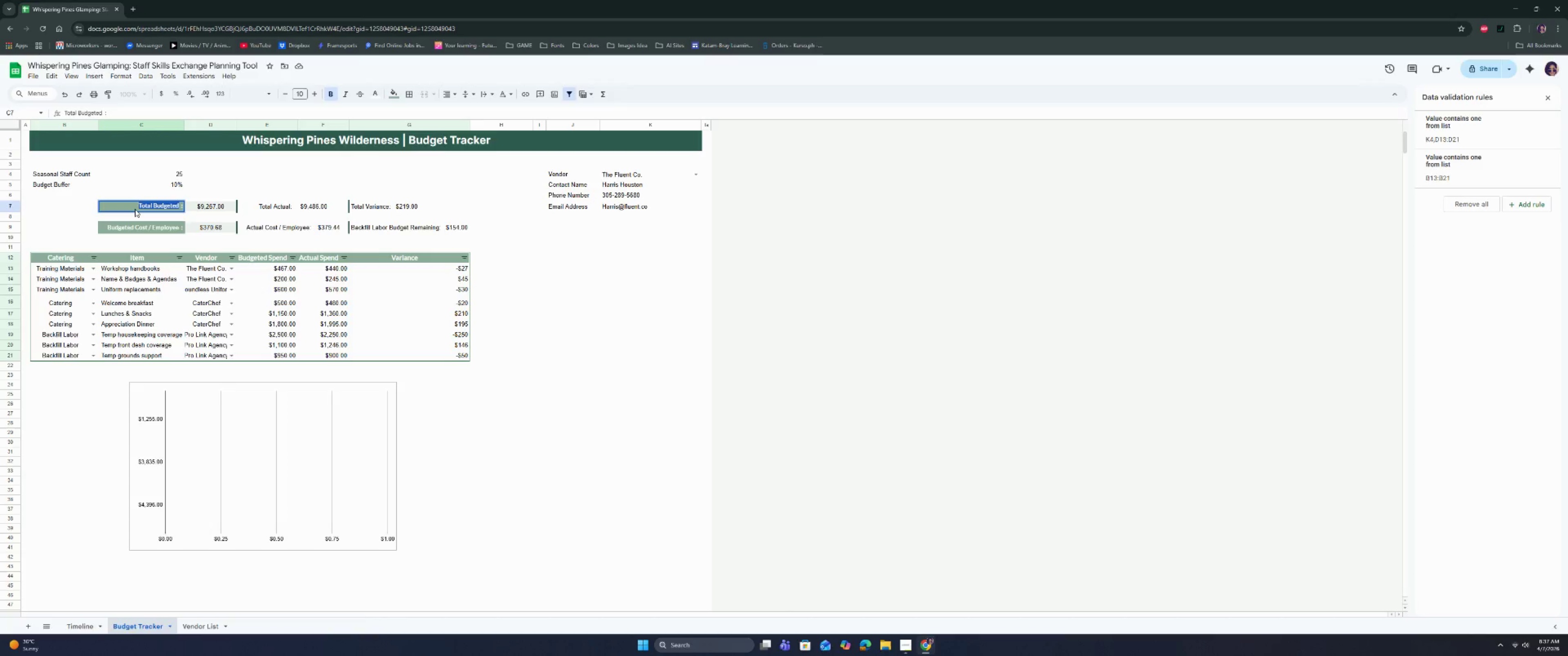 
type(TOTAL BUDGETED)
 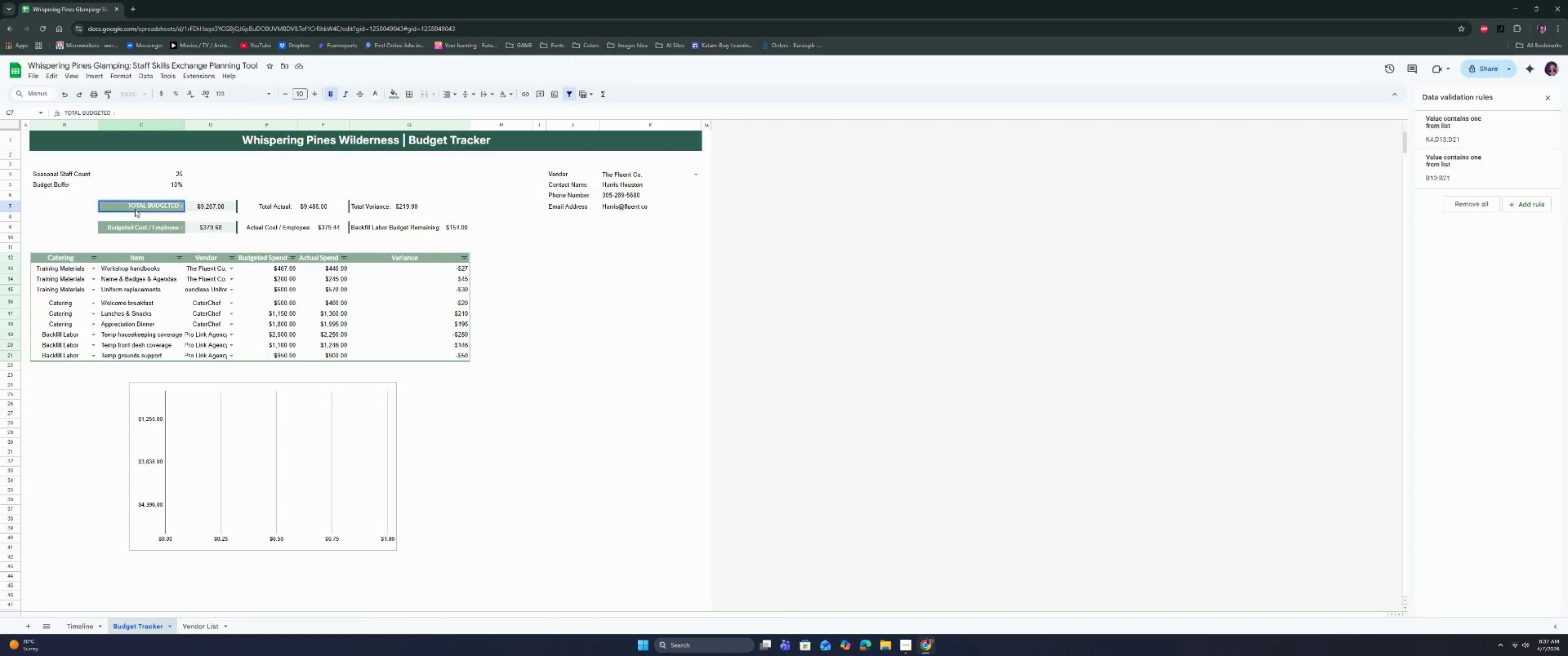 
key(Enter)
 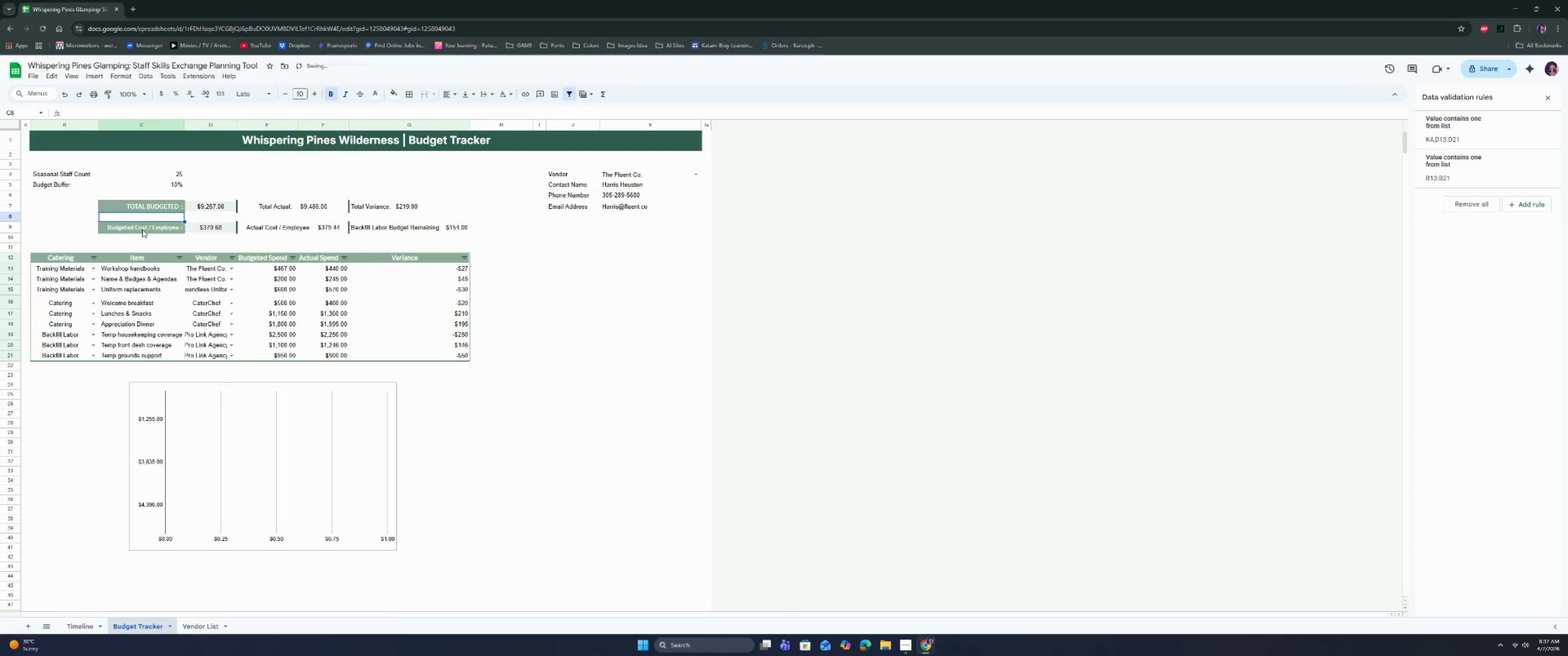 
double_click([143, 230])
 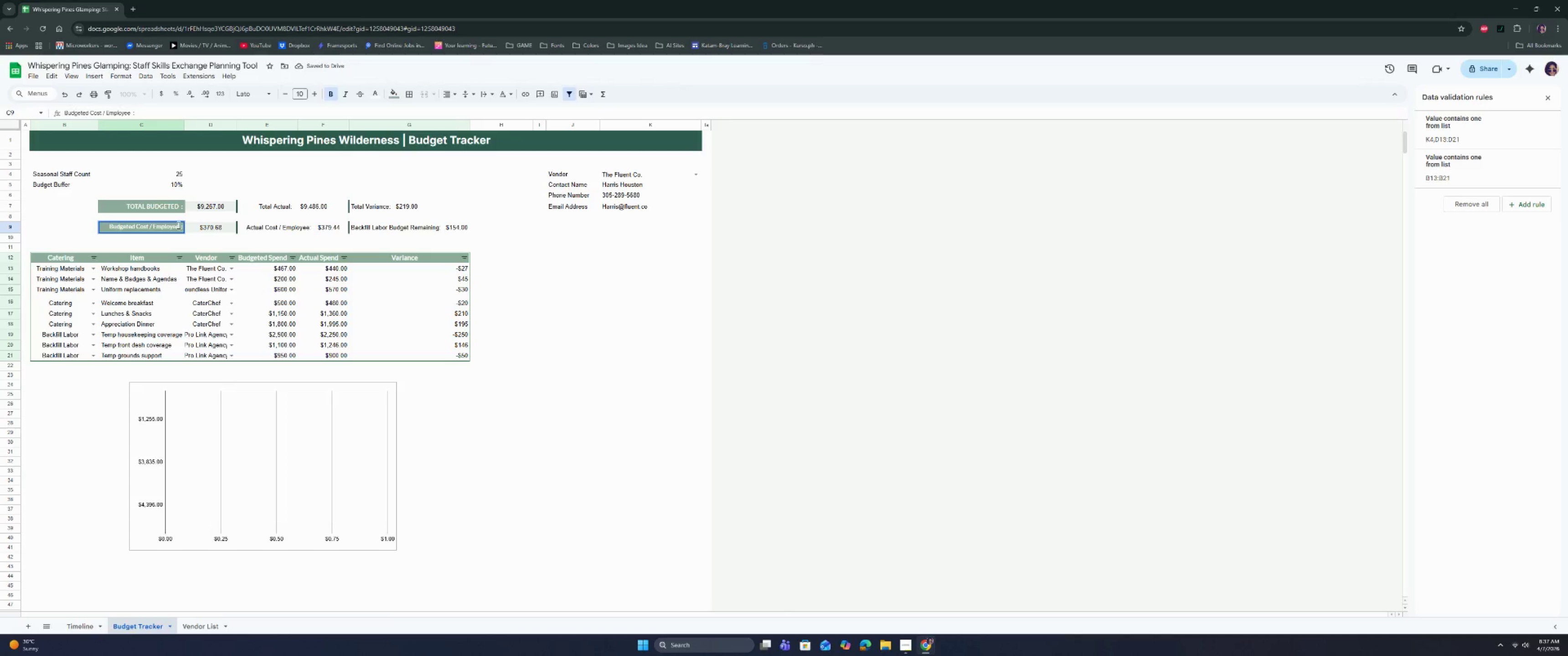 
left_click_drag(start_coordinate=[178, 226], to_coordinate=[95, 223])
 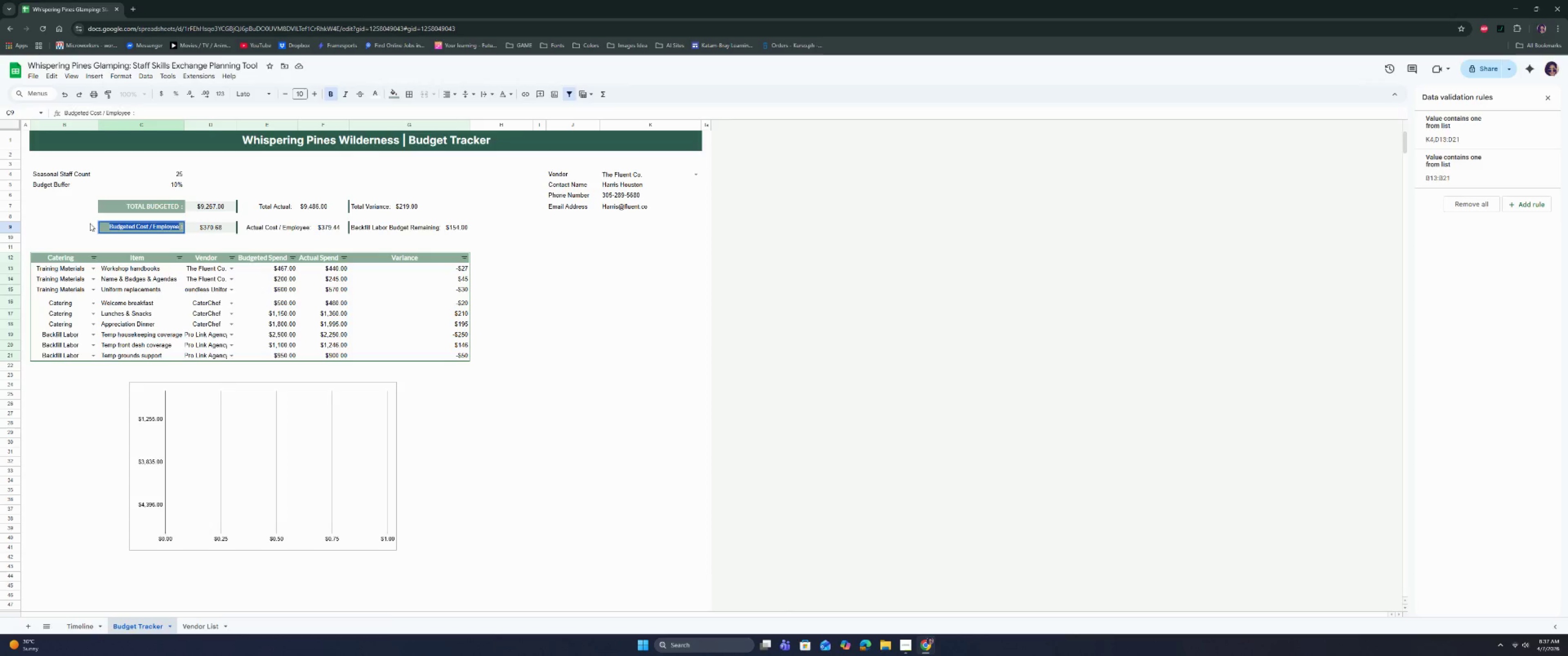 
type(BUDGETED  C)
key(Backspace)
key(Backspace)
key(Backspace)
type( COST / EMPLOYEE)
 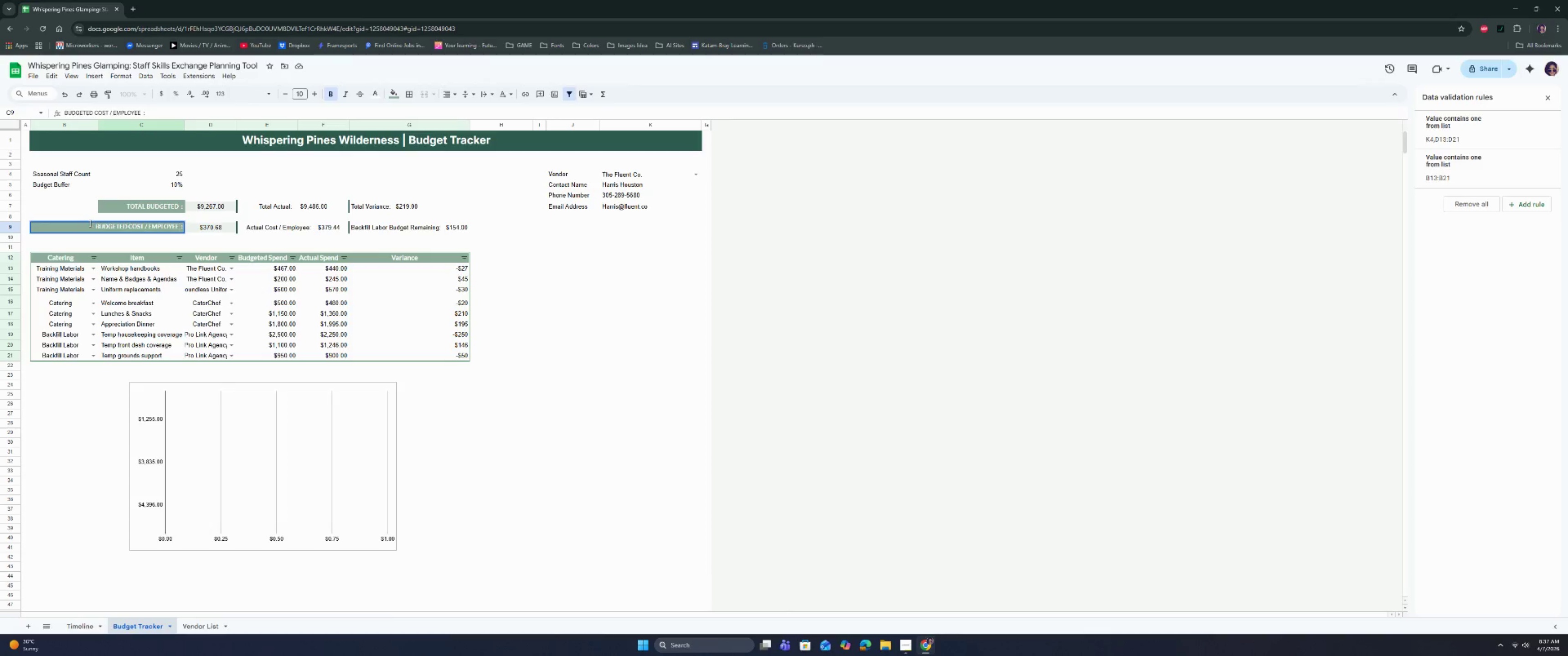 
key(Enter)
 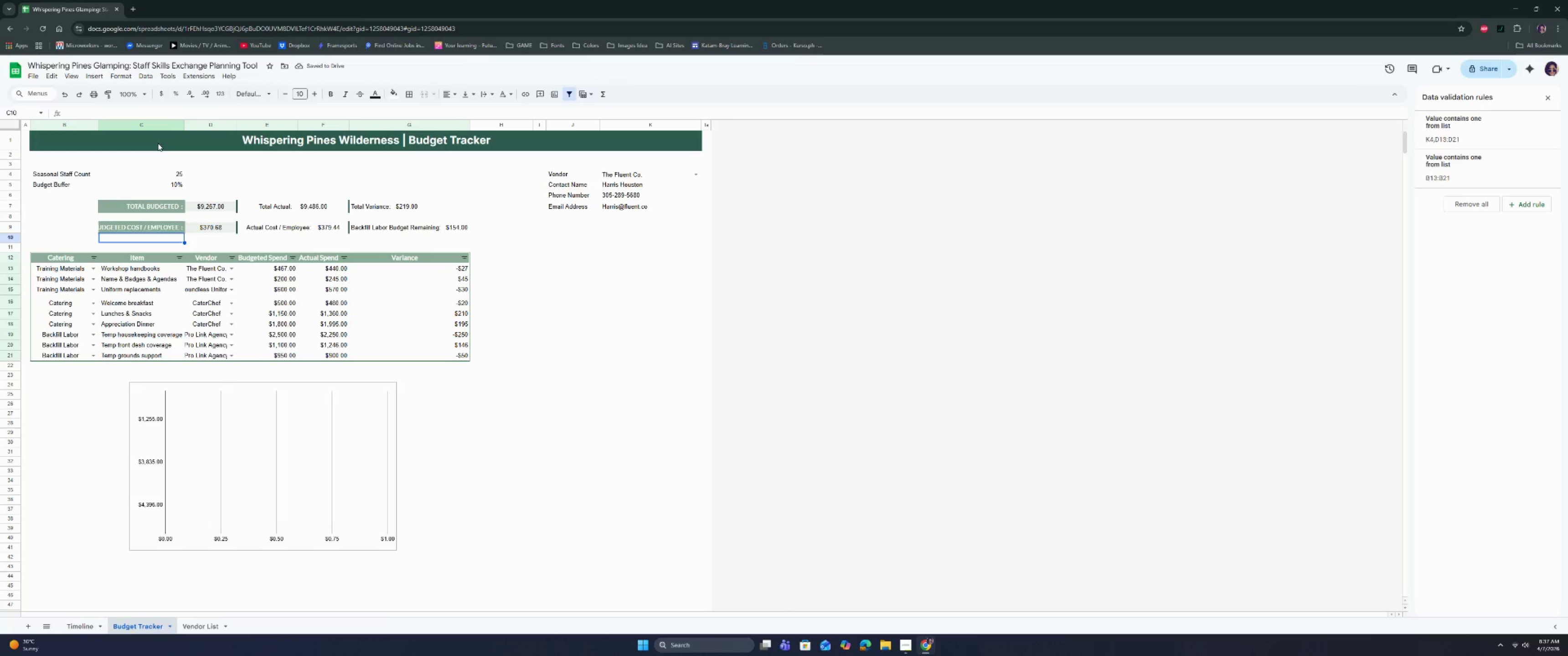 
double_click([183, 125])
 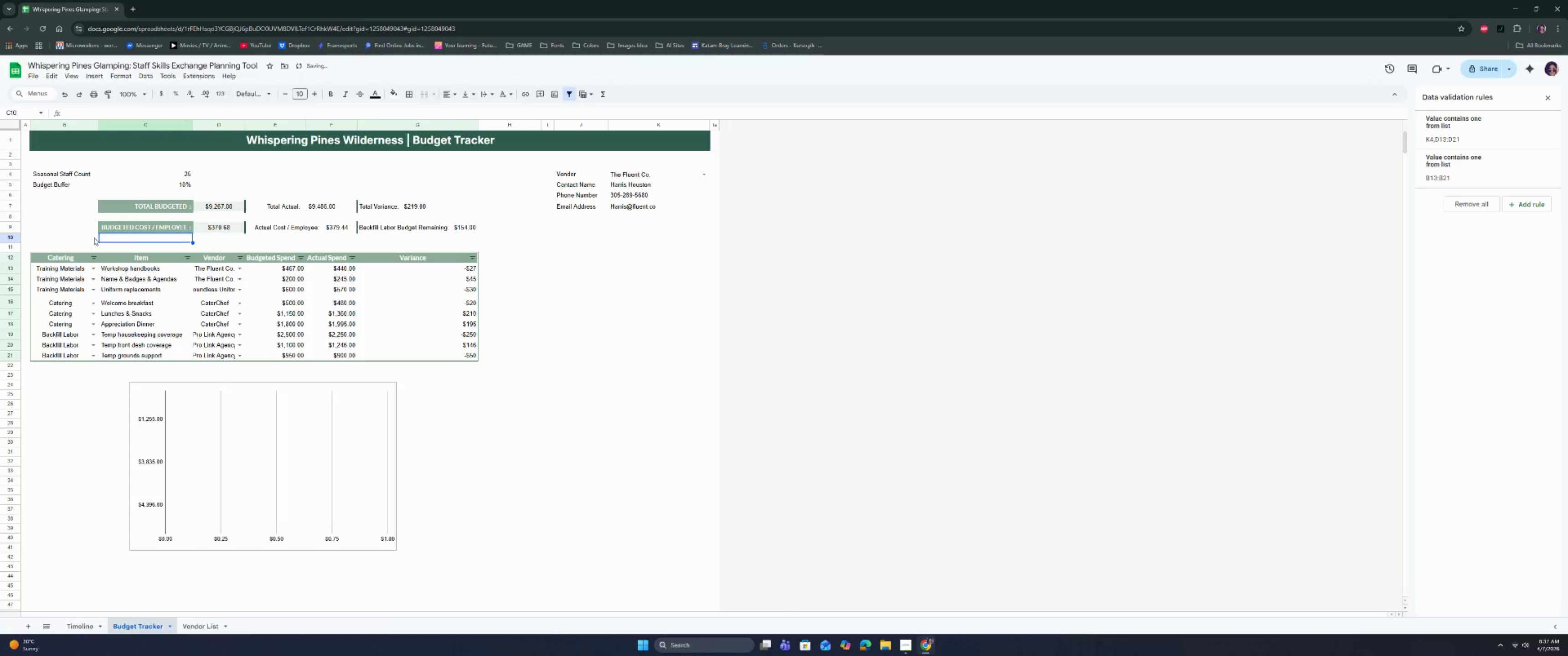 
left_click([52, 228])
 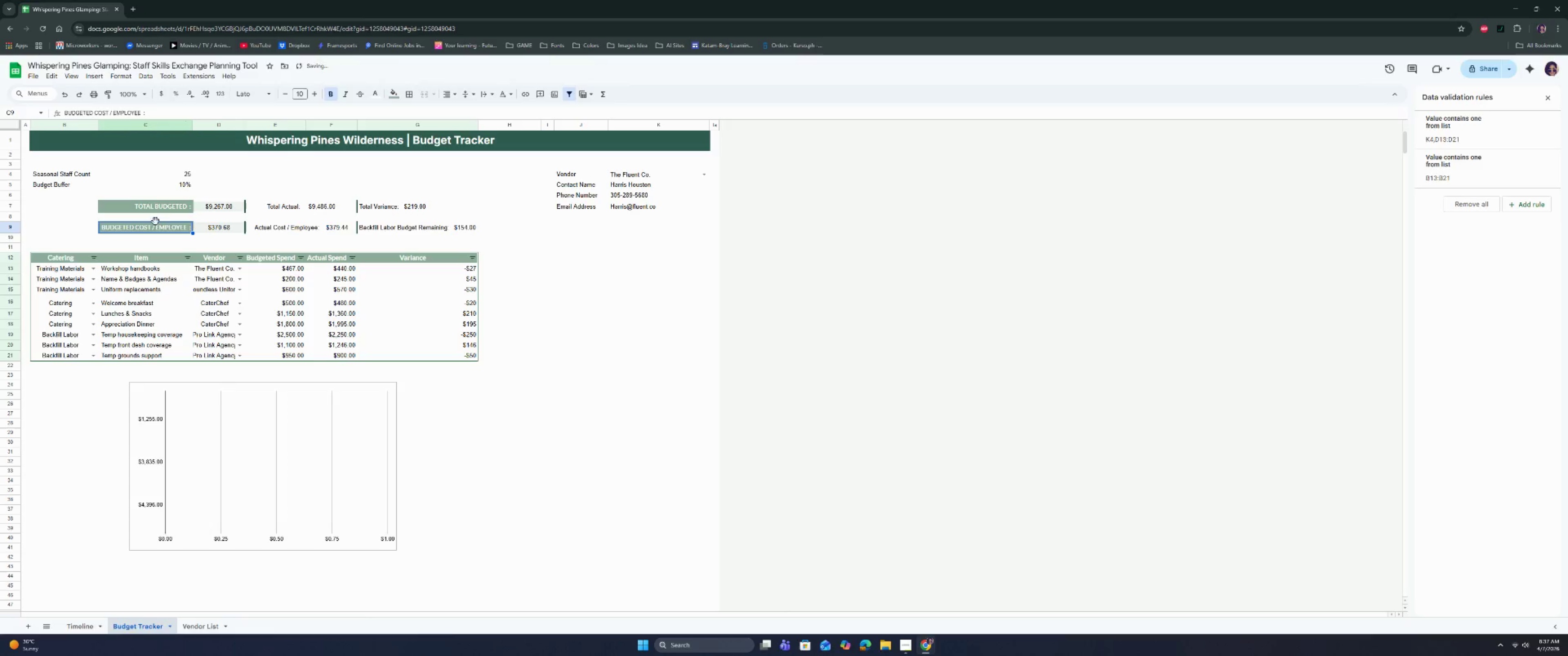 
double_click([156, 209])
 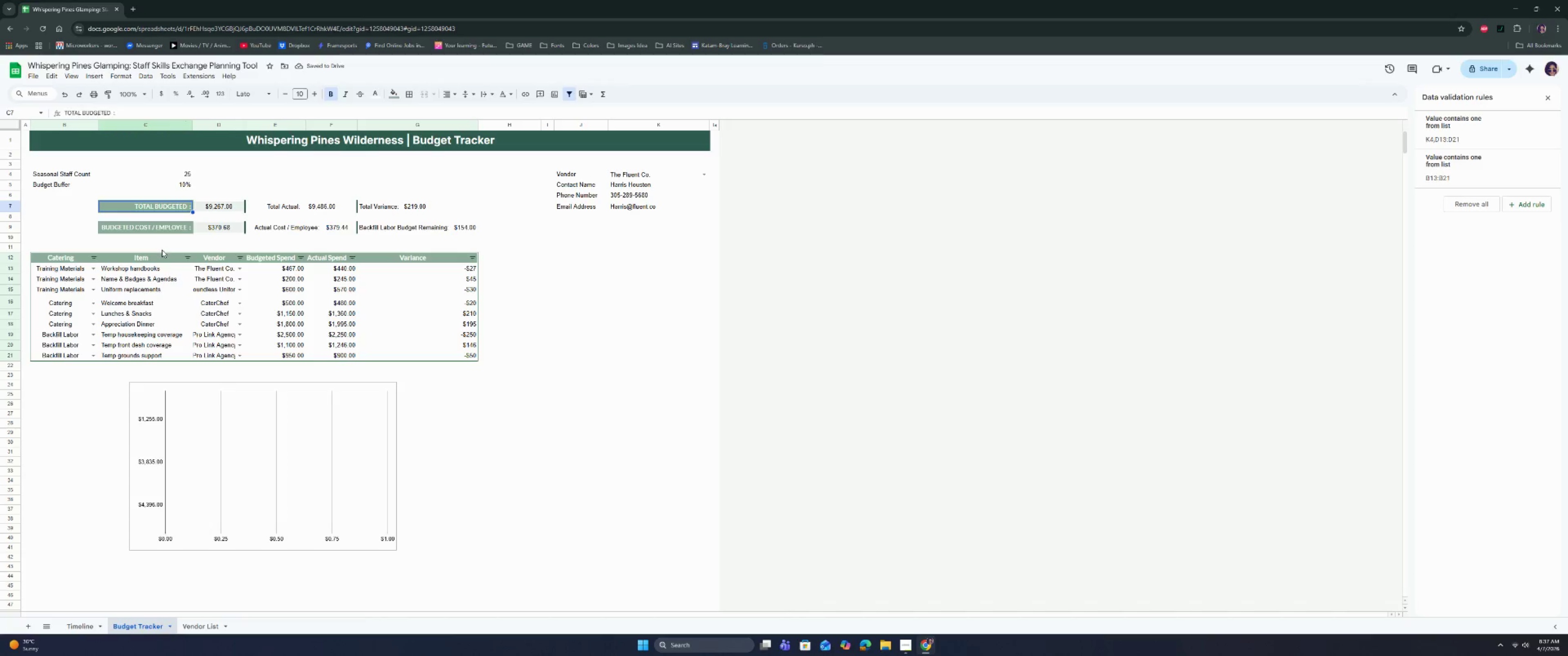 
triple_click([162, 250])
 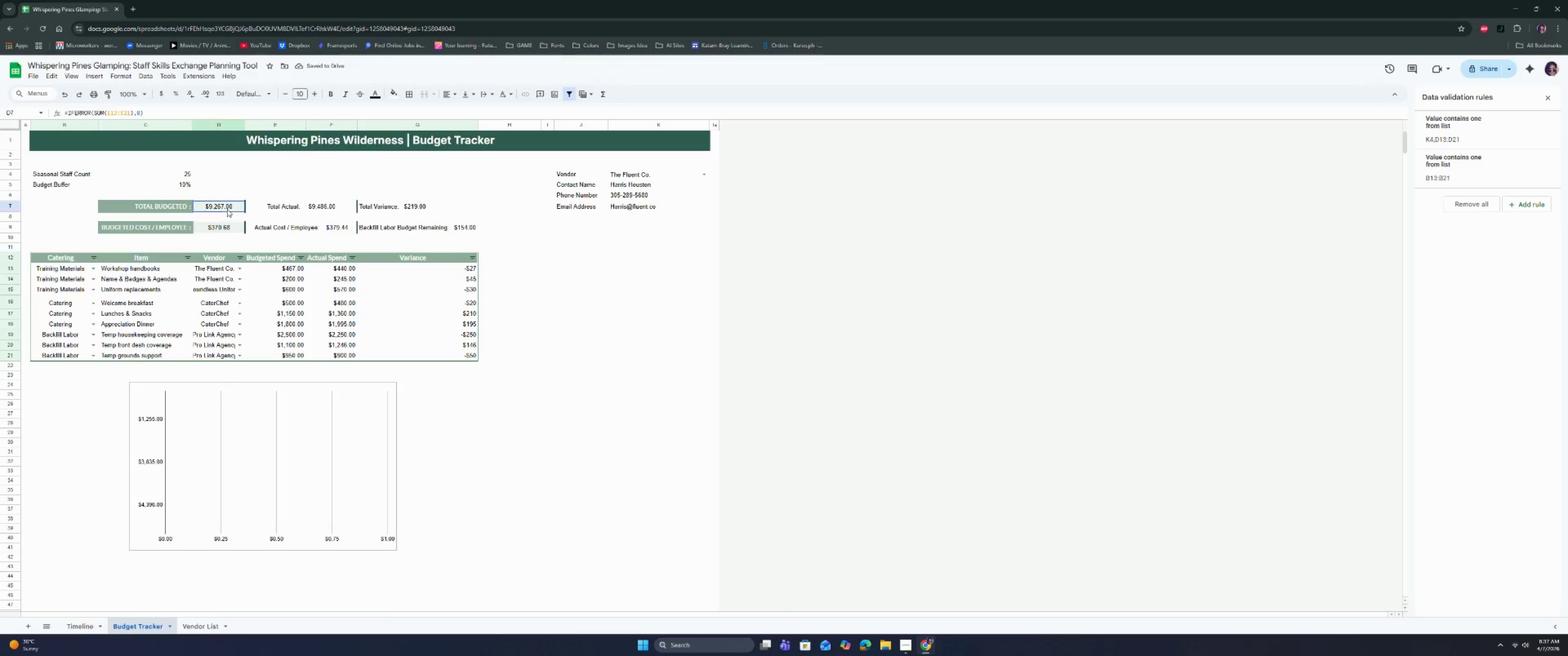 
double_click([229, 235])
 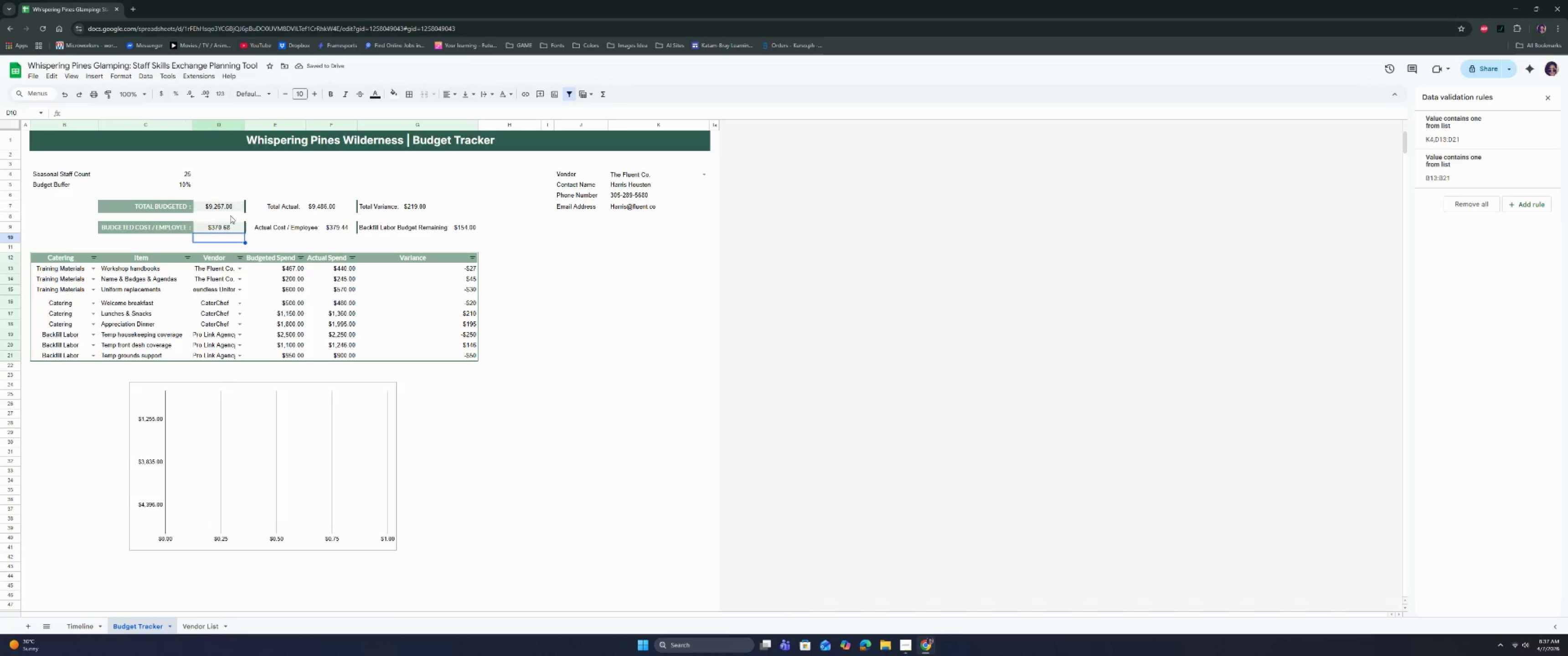 
triple_click([230, 212])
 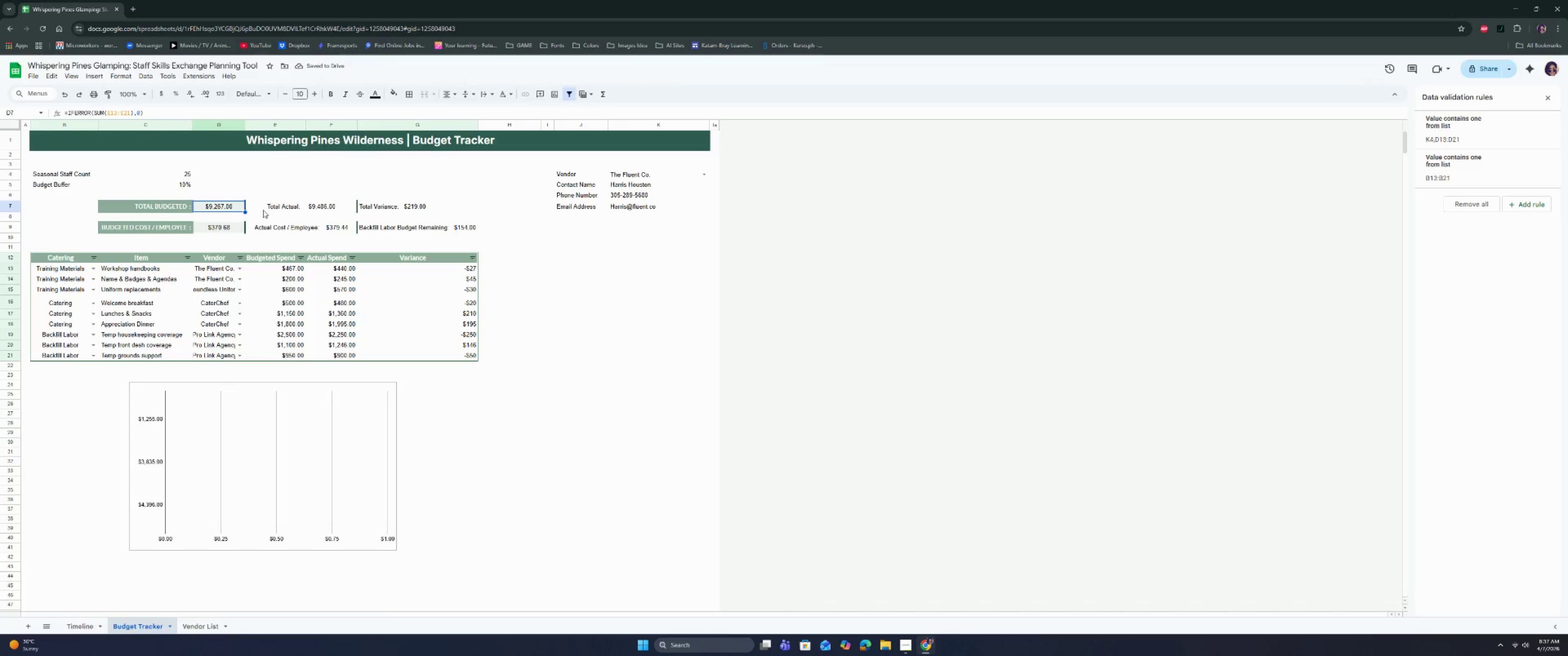 
left_click([267, 208])
 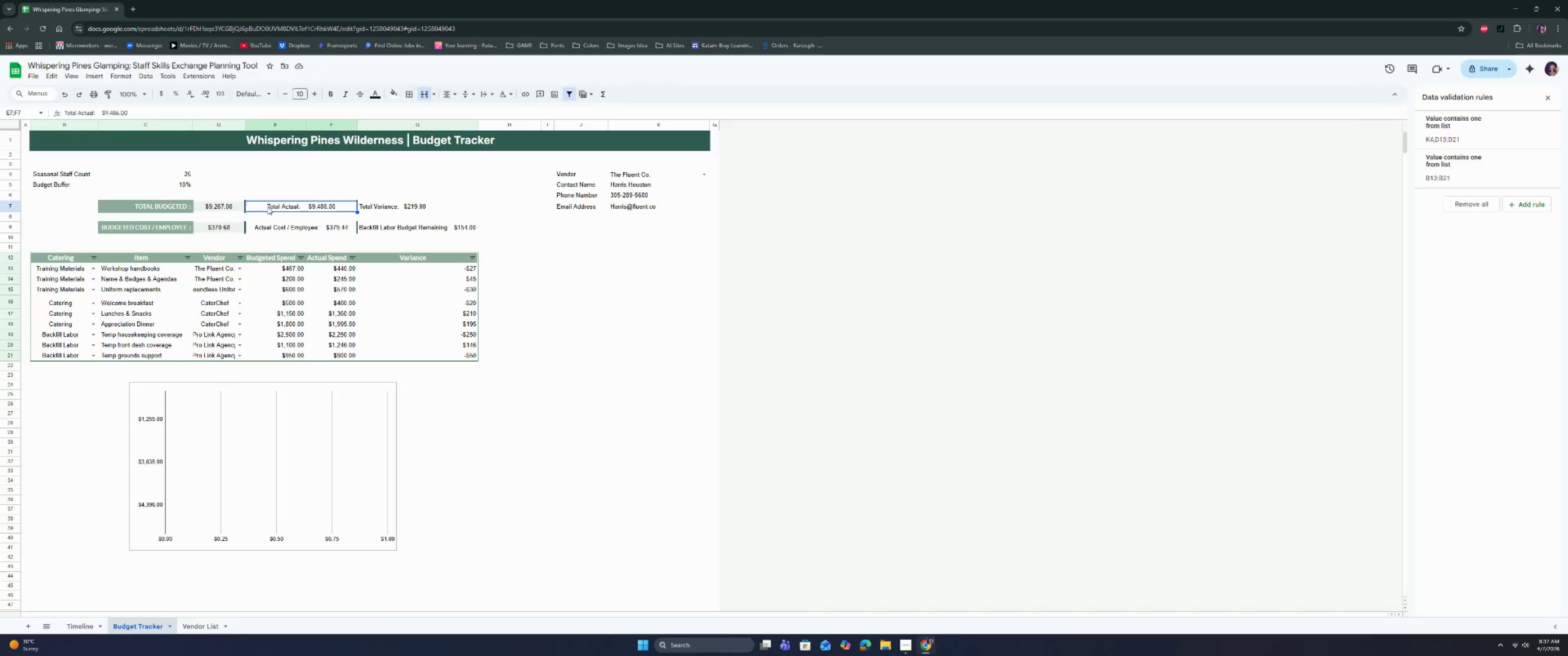 
double_click([268, 207])
 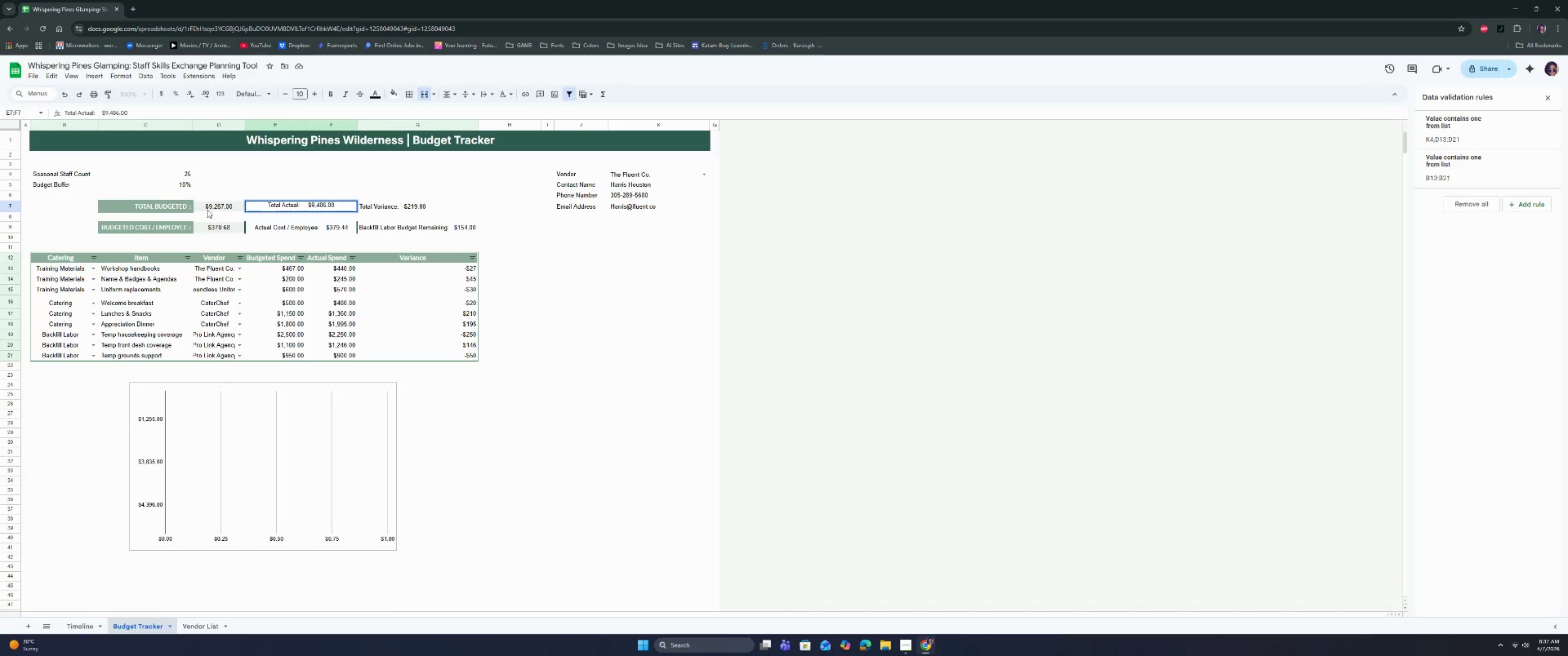 
left_click([214, 208])
 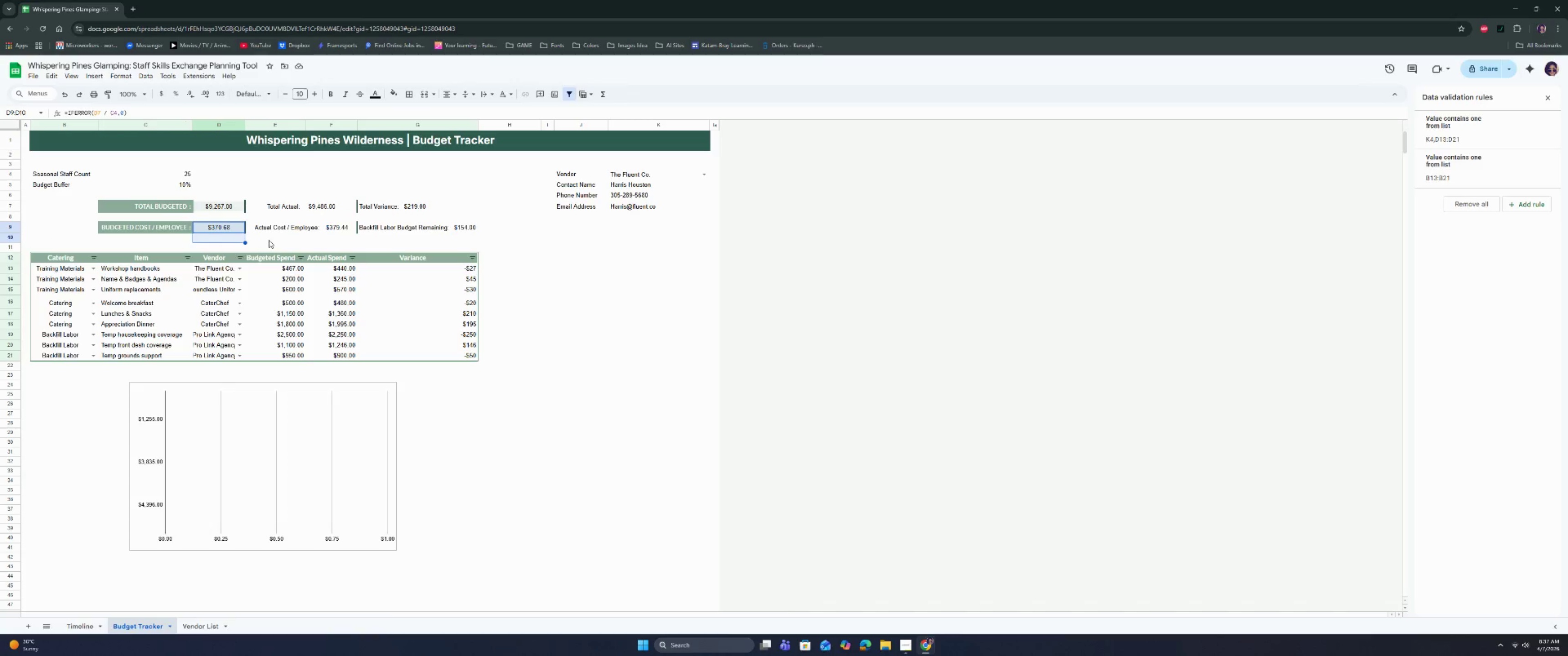 
triple_click([287, 233])
 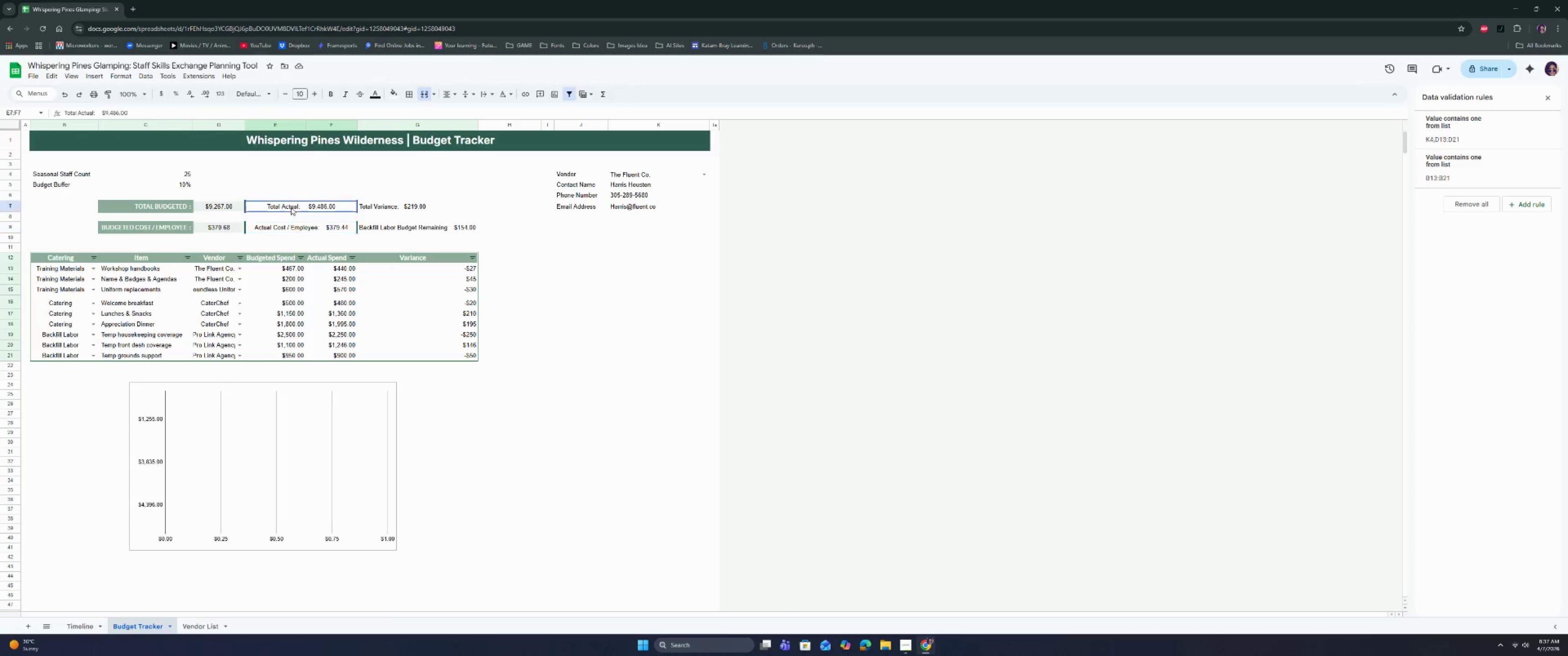 
double_click([291, 207])
 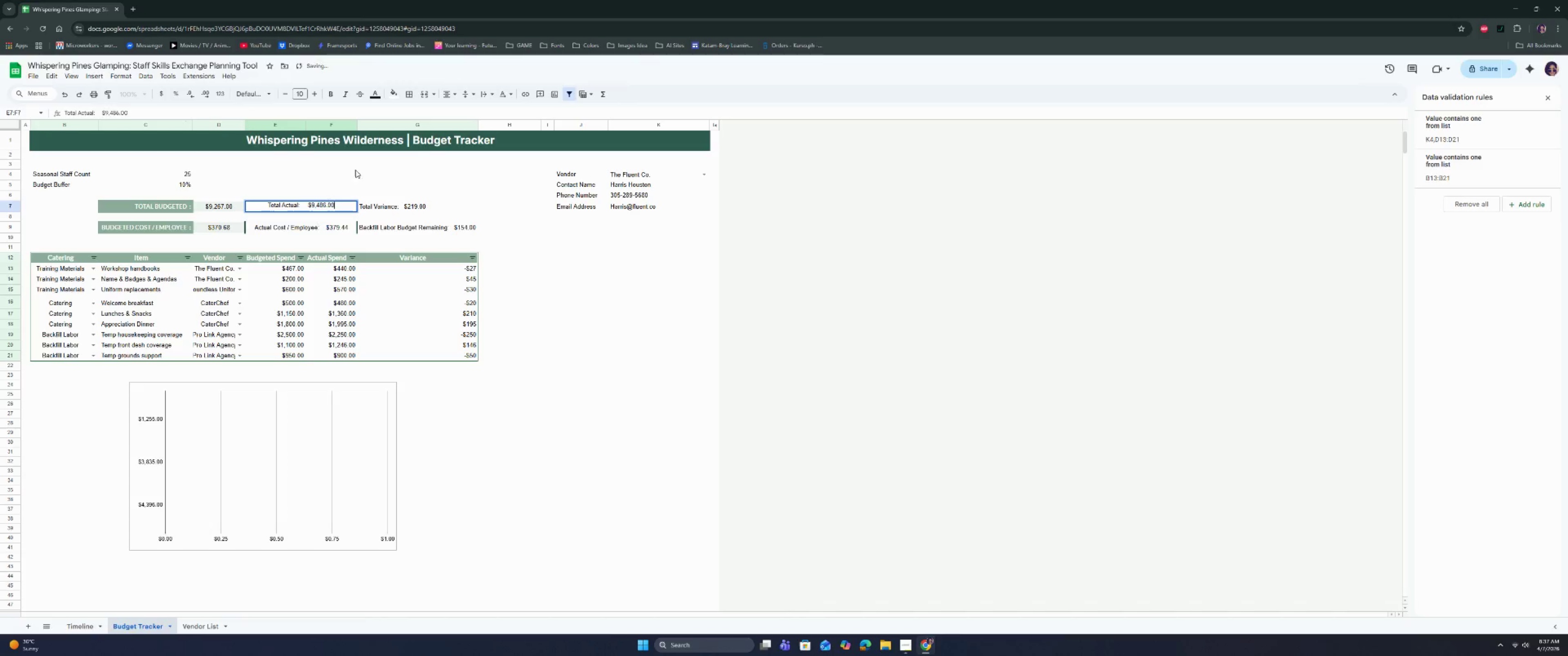 
left_click([336, 221])
 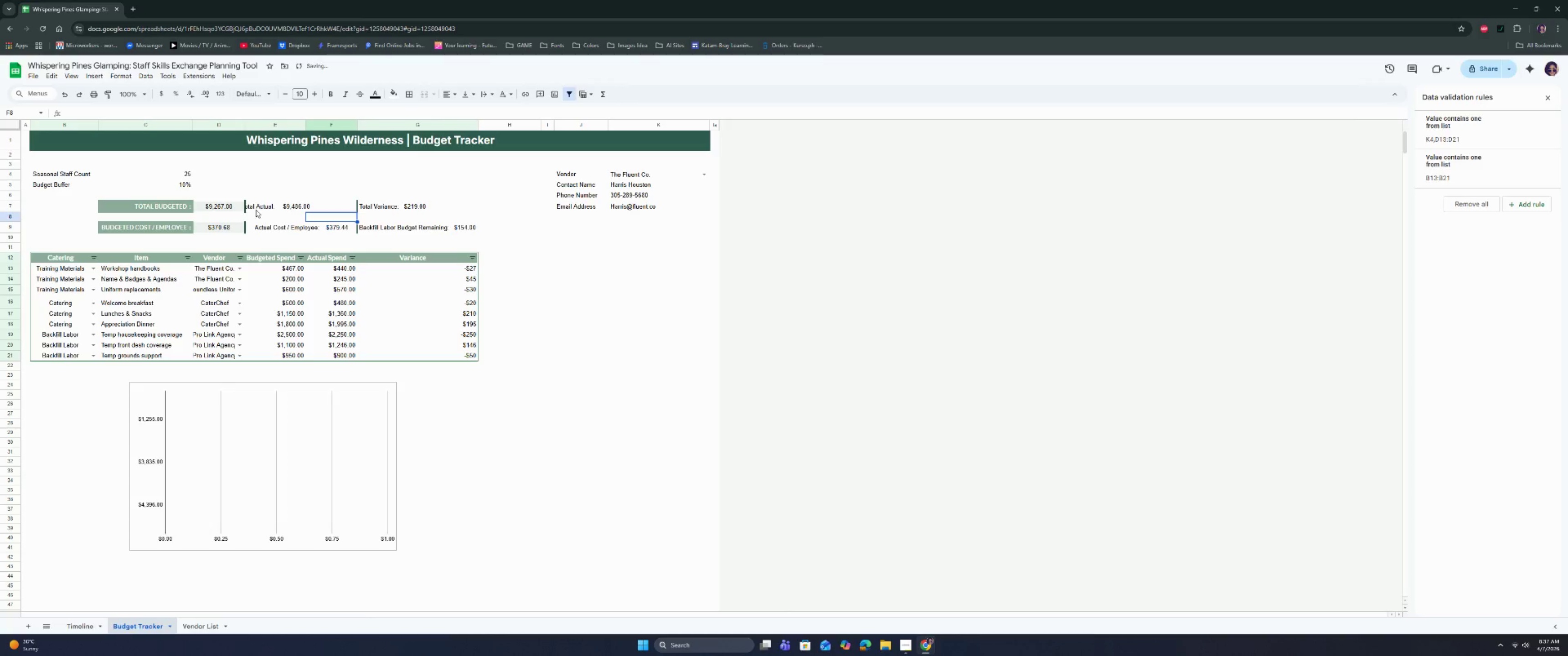 
left_click([253, 210])
 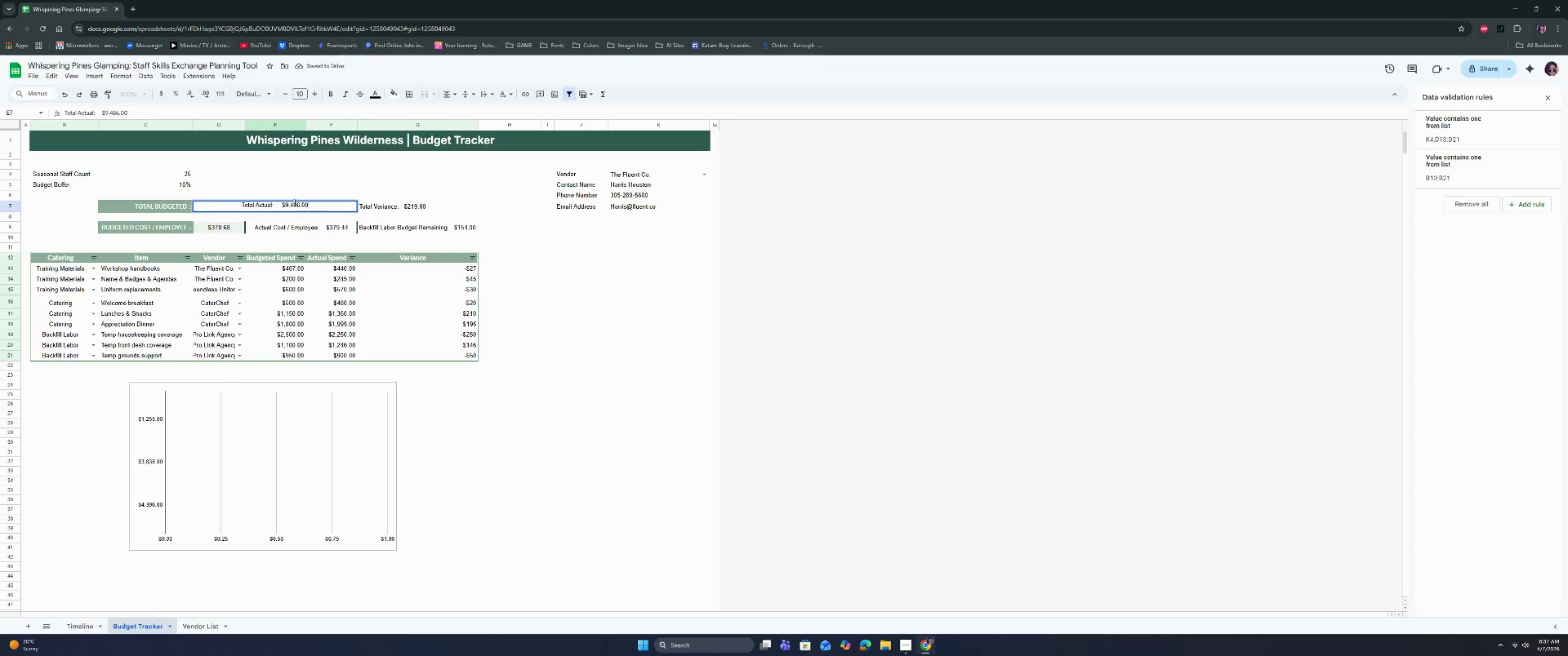 
left_click_drag(start_coordinate=[314, 205], to_coordinate=[273, 205])
 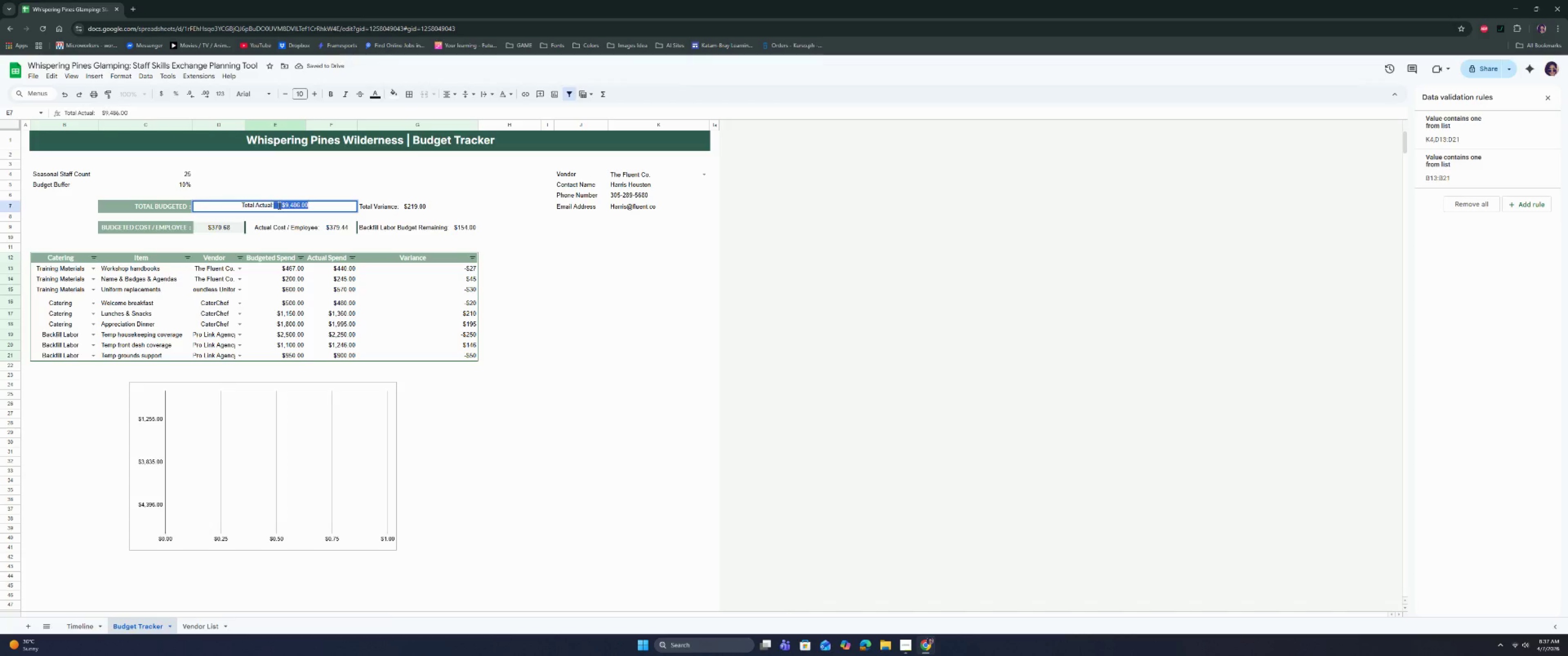 
key(Backspace)
 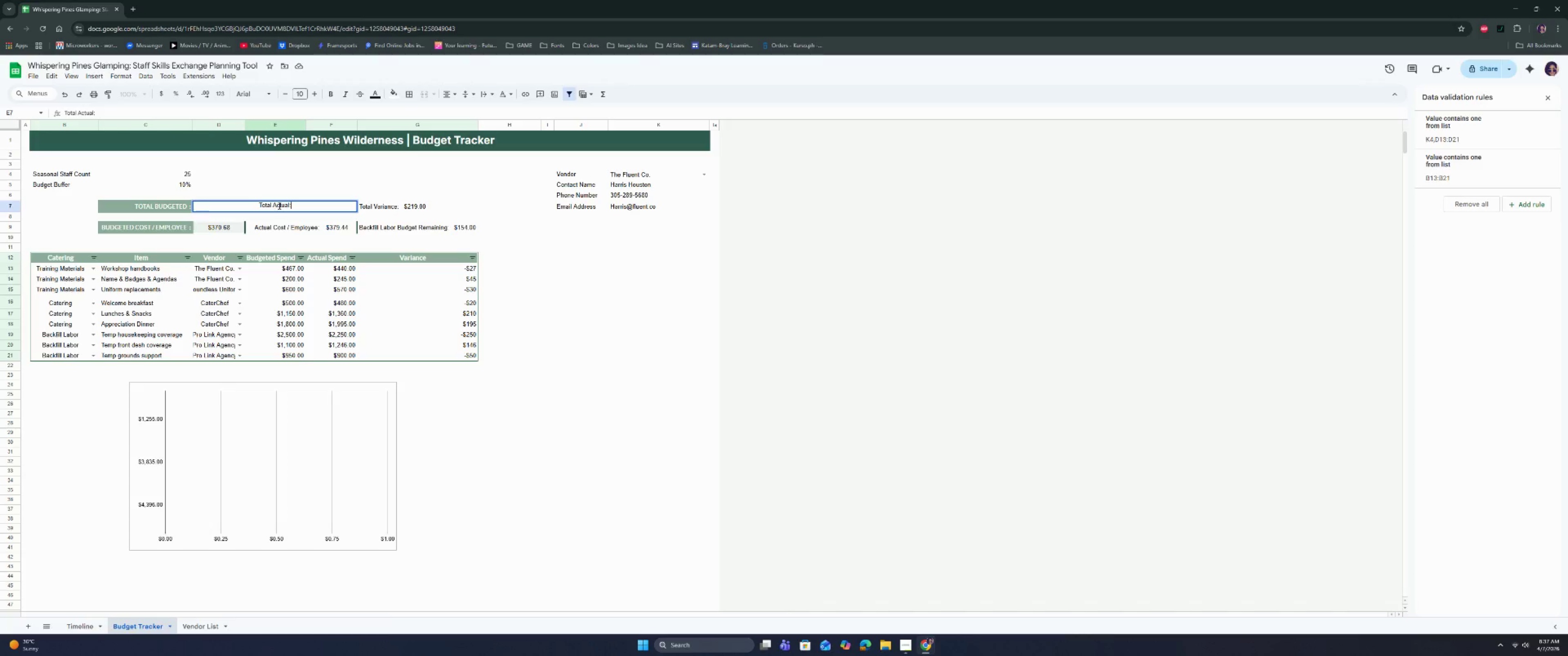 
key(Enter)
 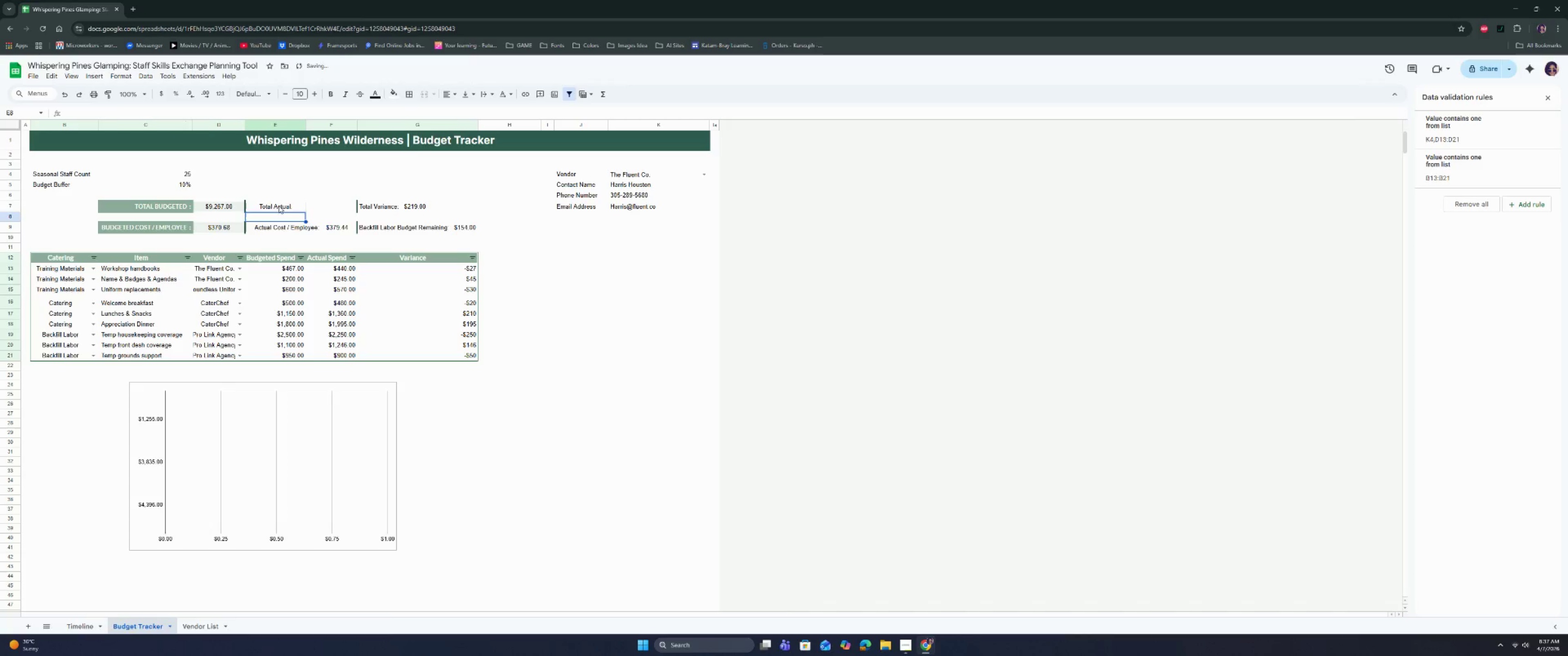 
left_click([279, 205])
 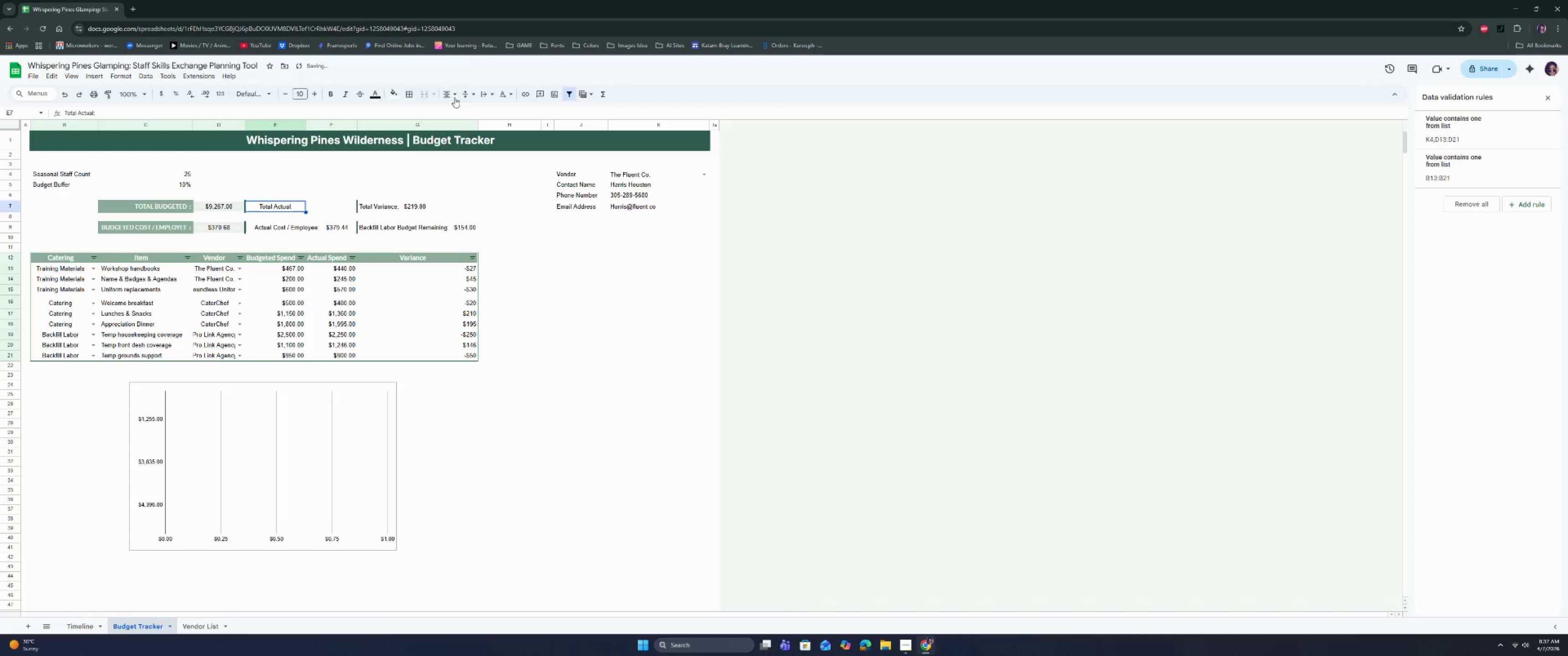 
left_click([447, 90])
 